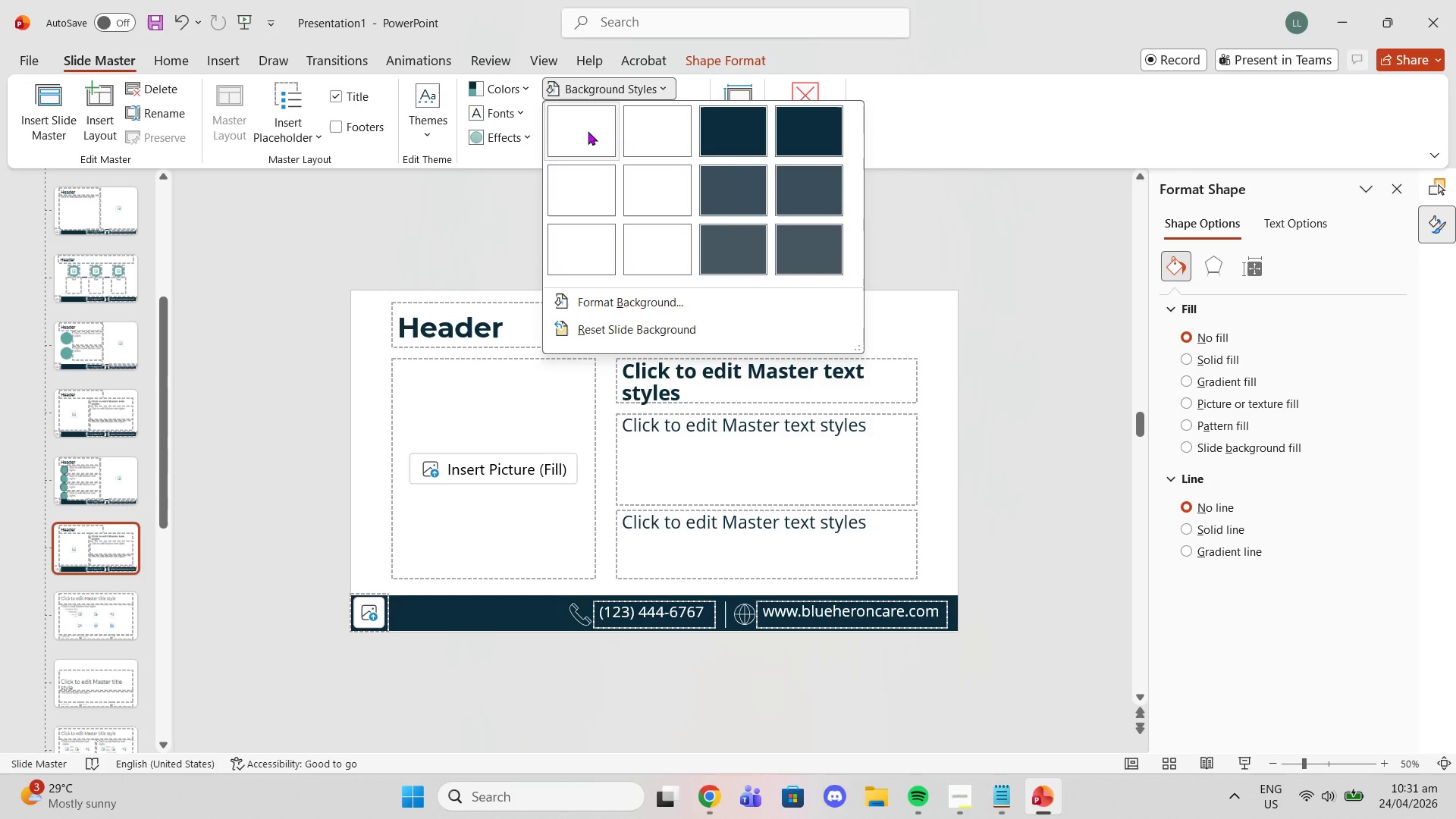 
left_click([587, 132])
 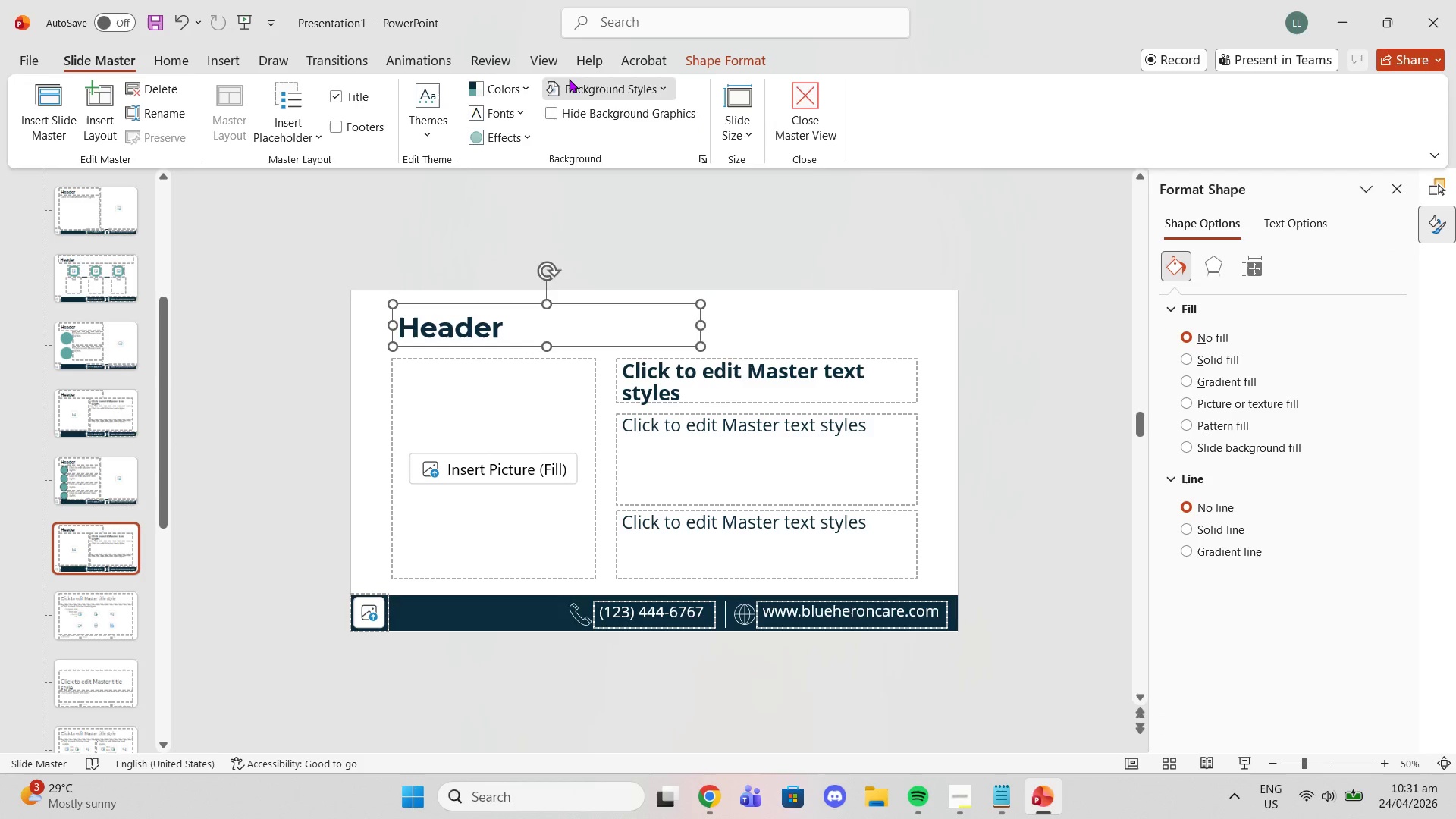 
left_click([569, 79])
 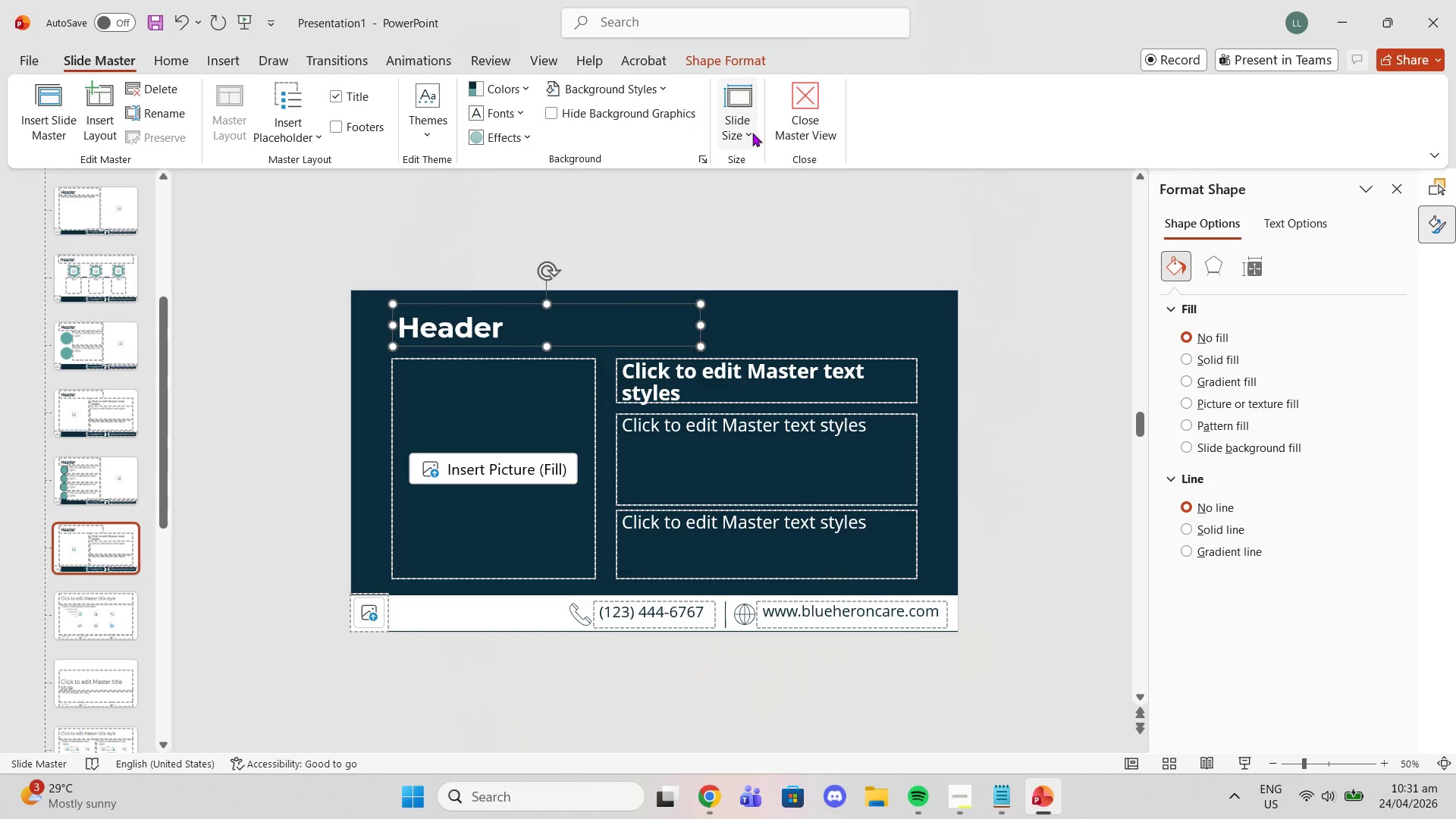 
double_click([791, 205])
 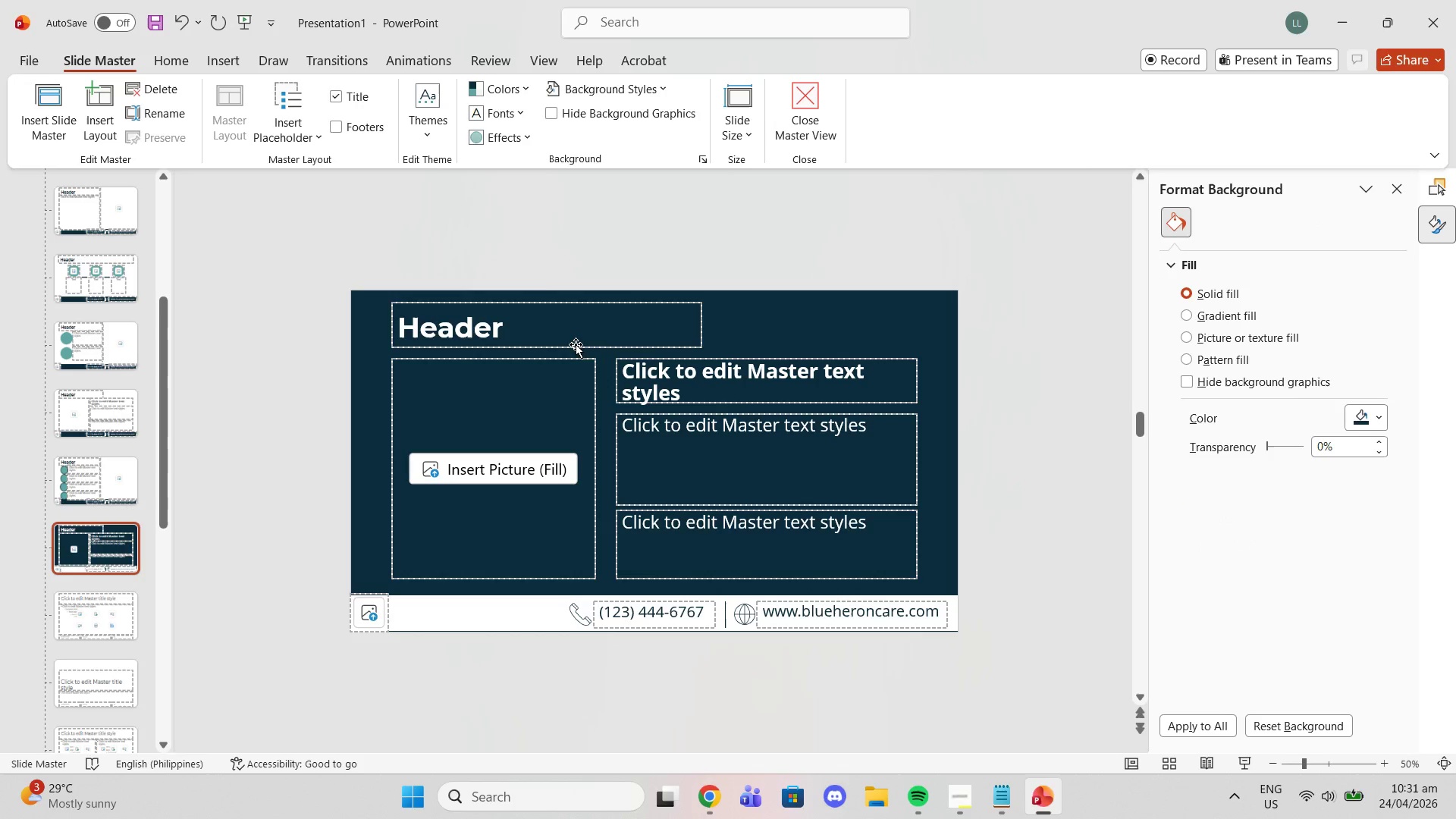 
left_click_drag(start_coordinate=[576, 344], to_coordinate=[920, 321])
 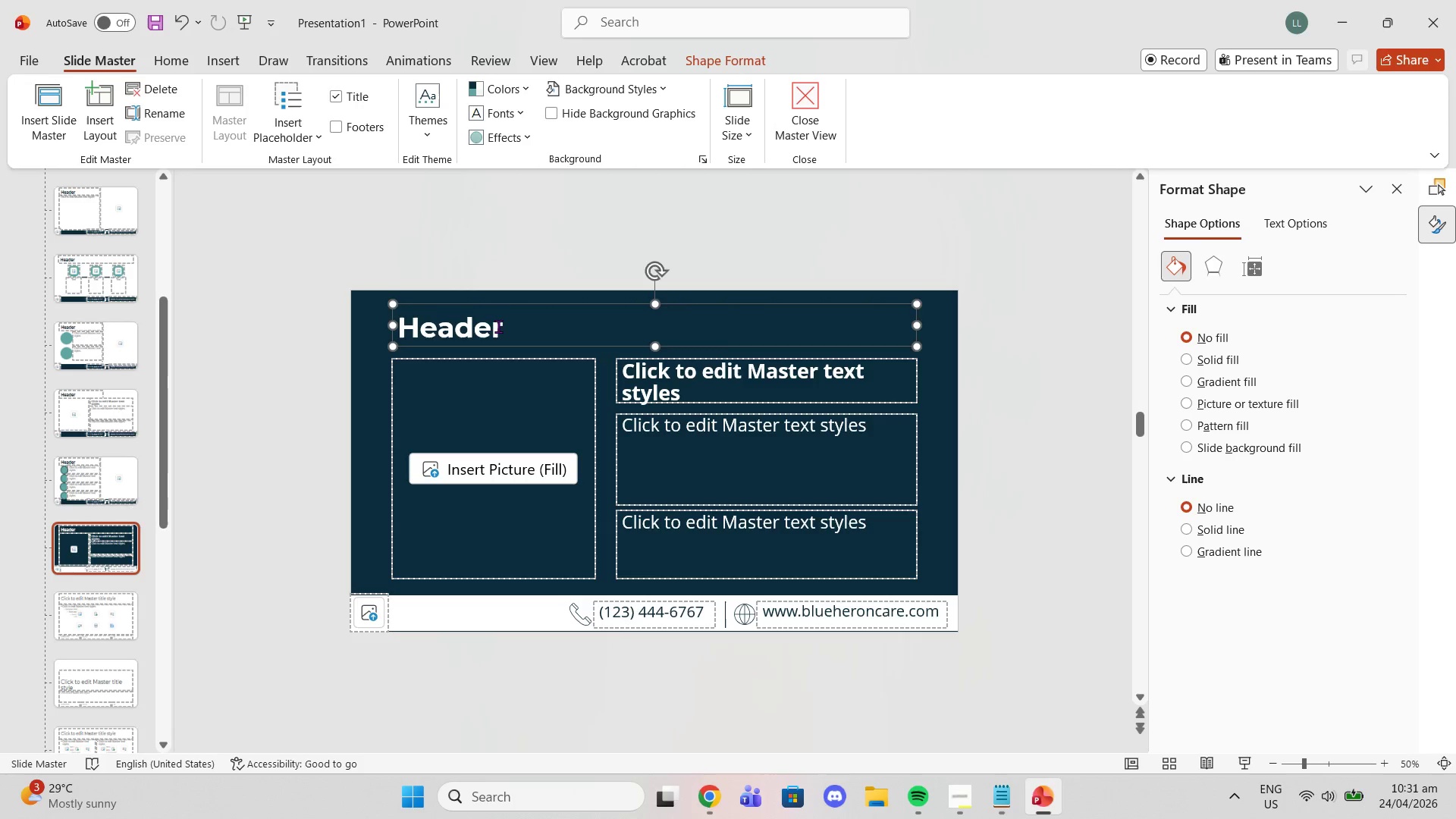 
left_click([497, 327])
 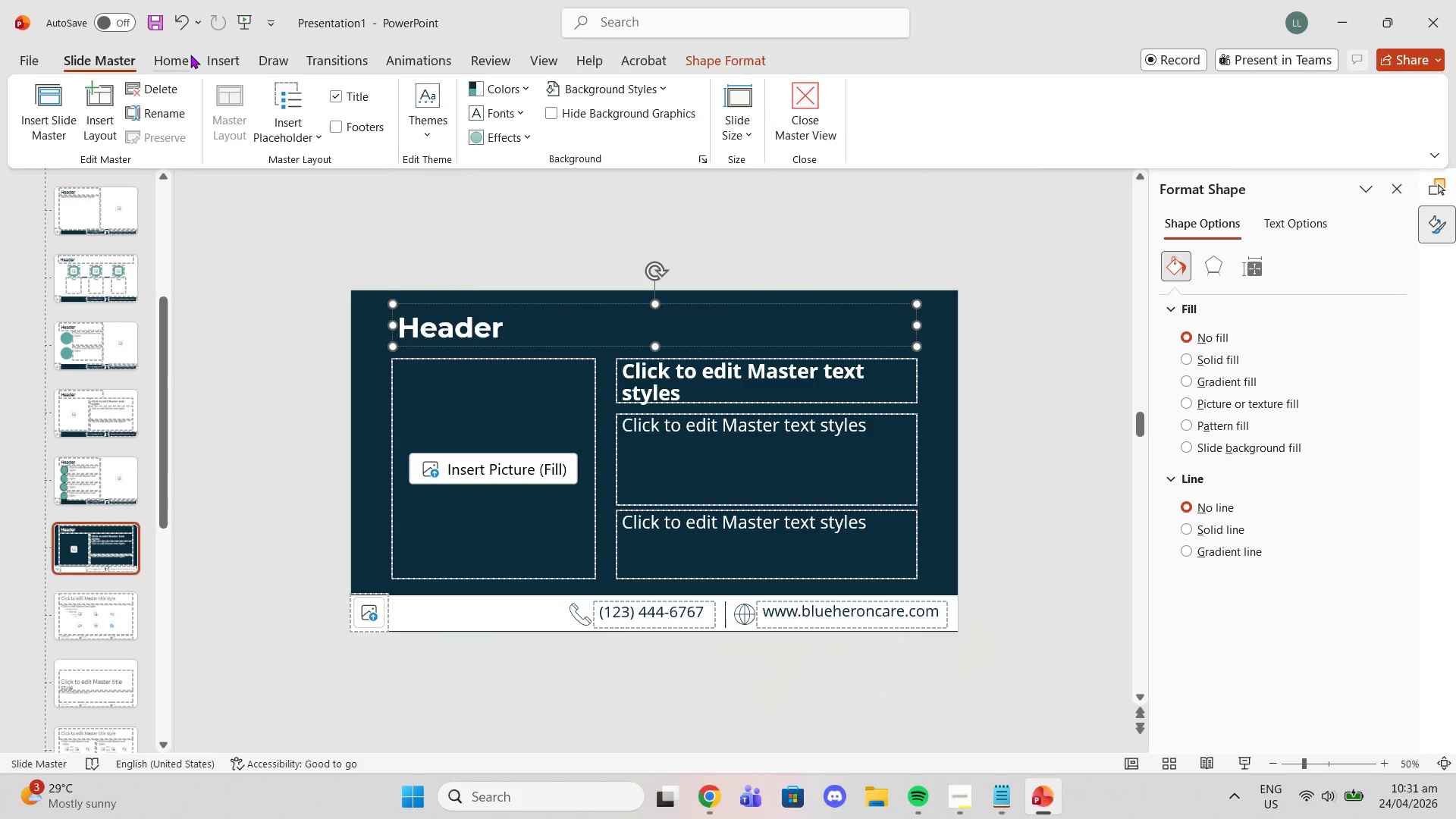 
left_click([177, 55])
 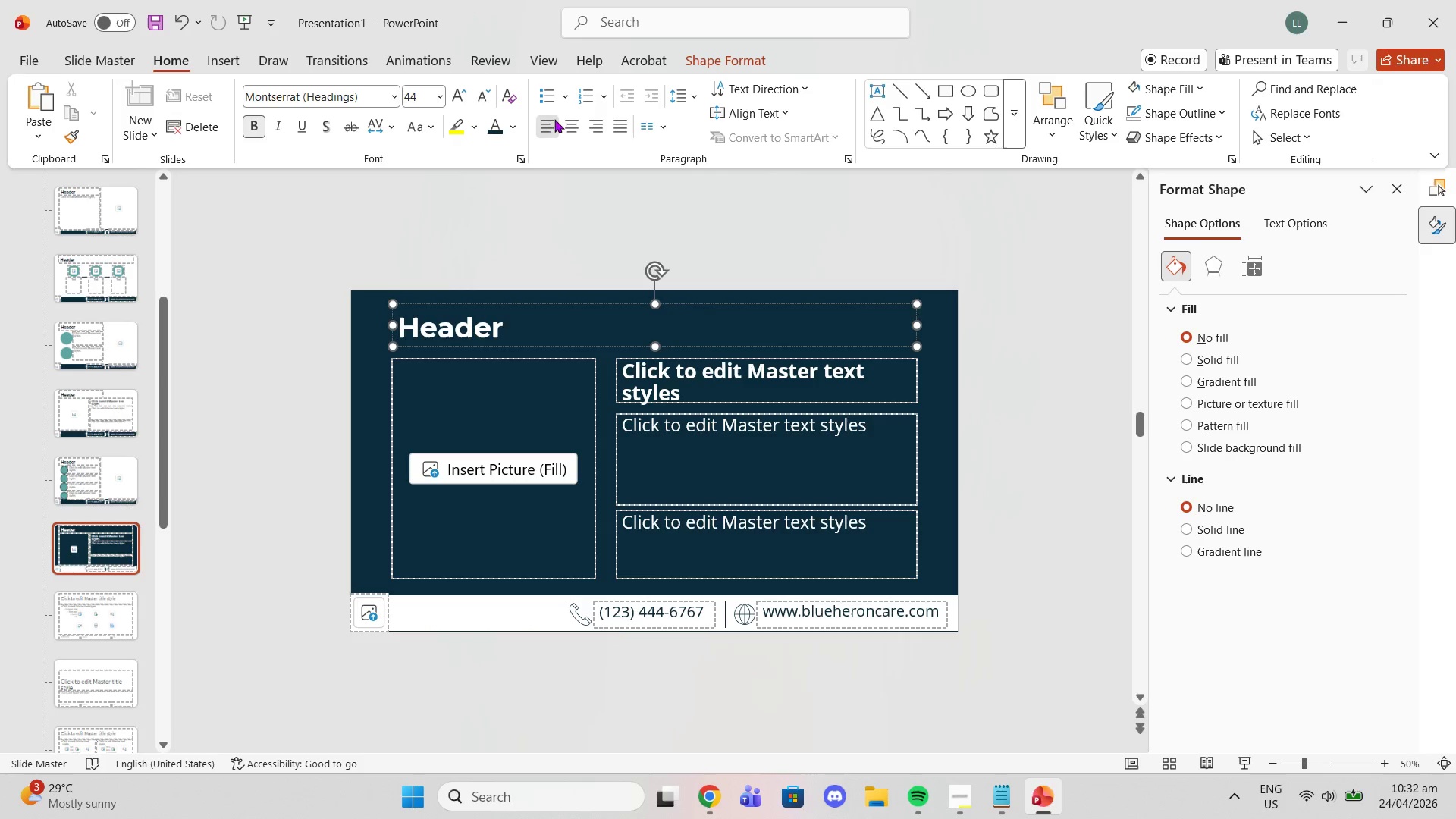 
double_click([570, 120])
 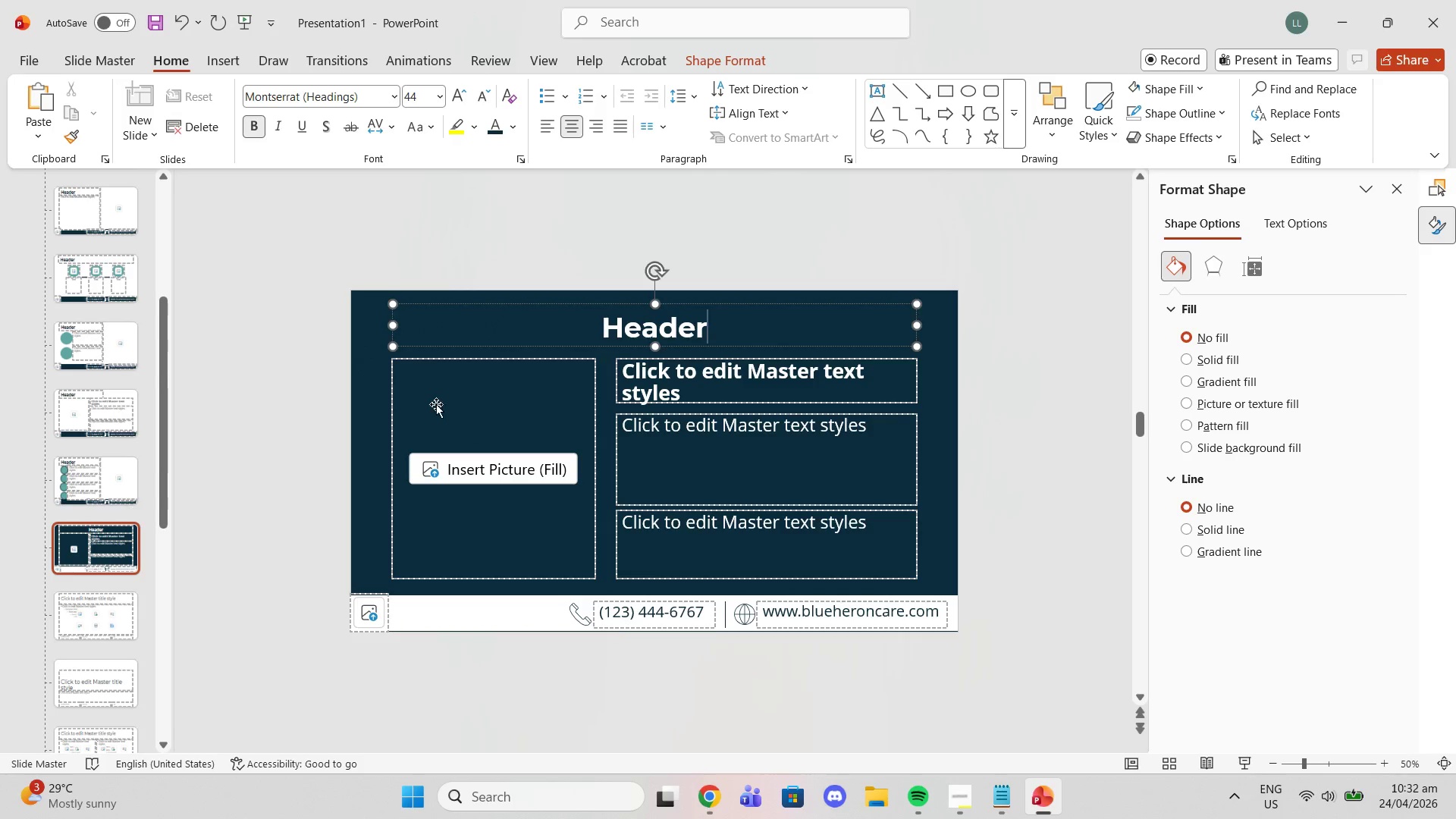 
double_click([594, 397])
 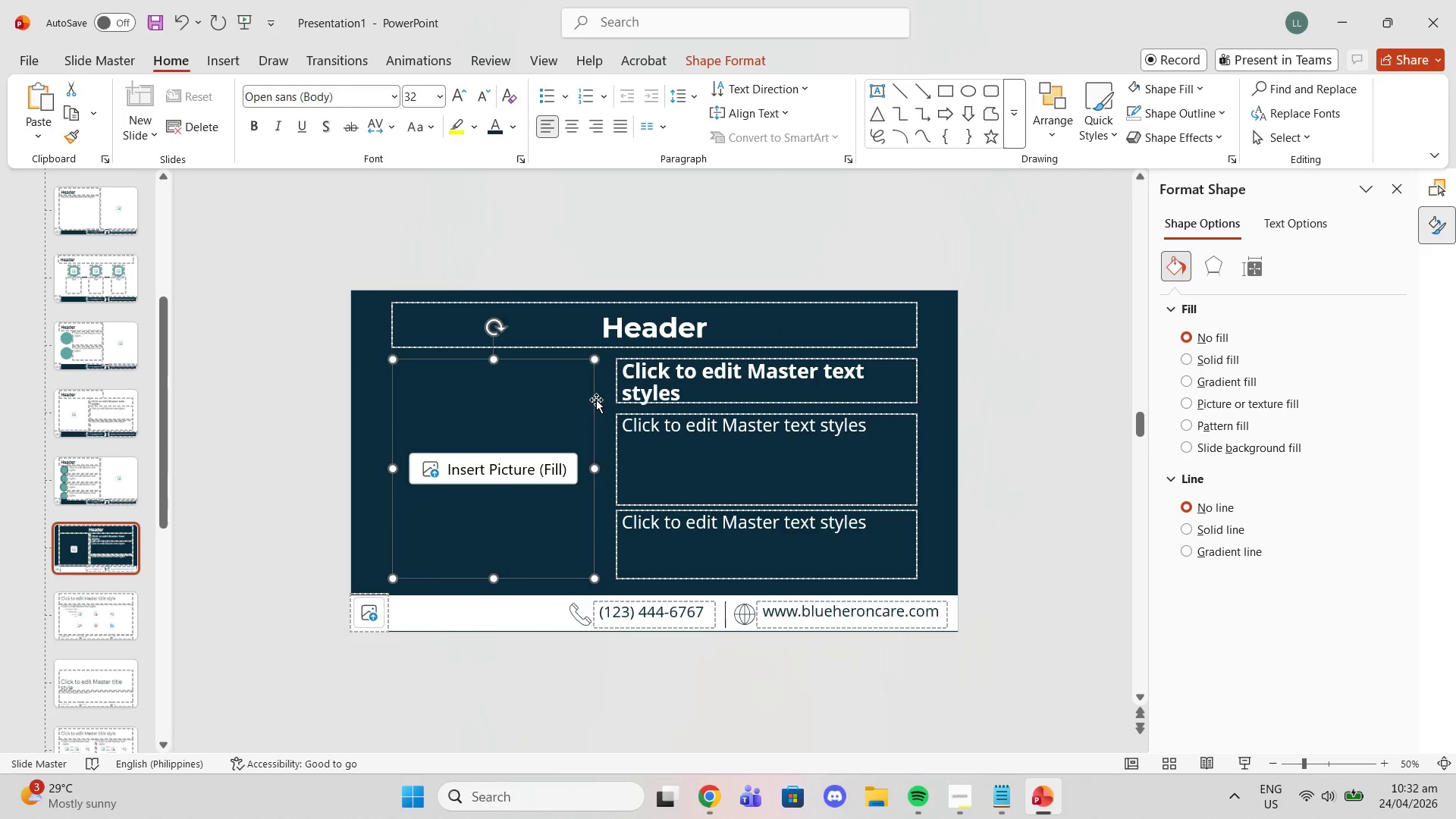 
key(Delete)
 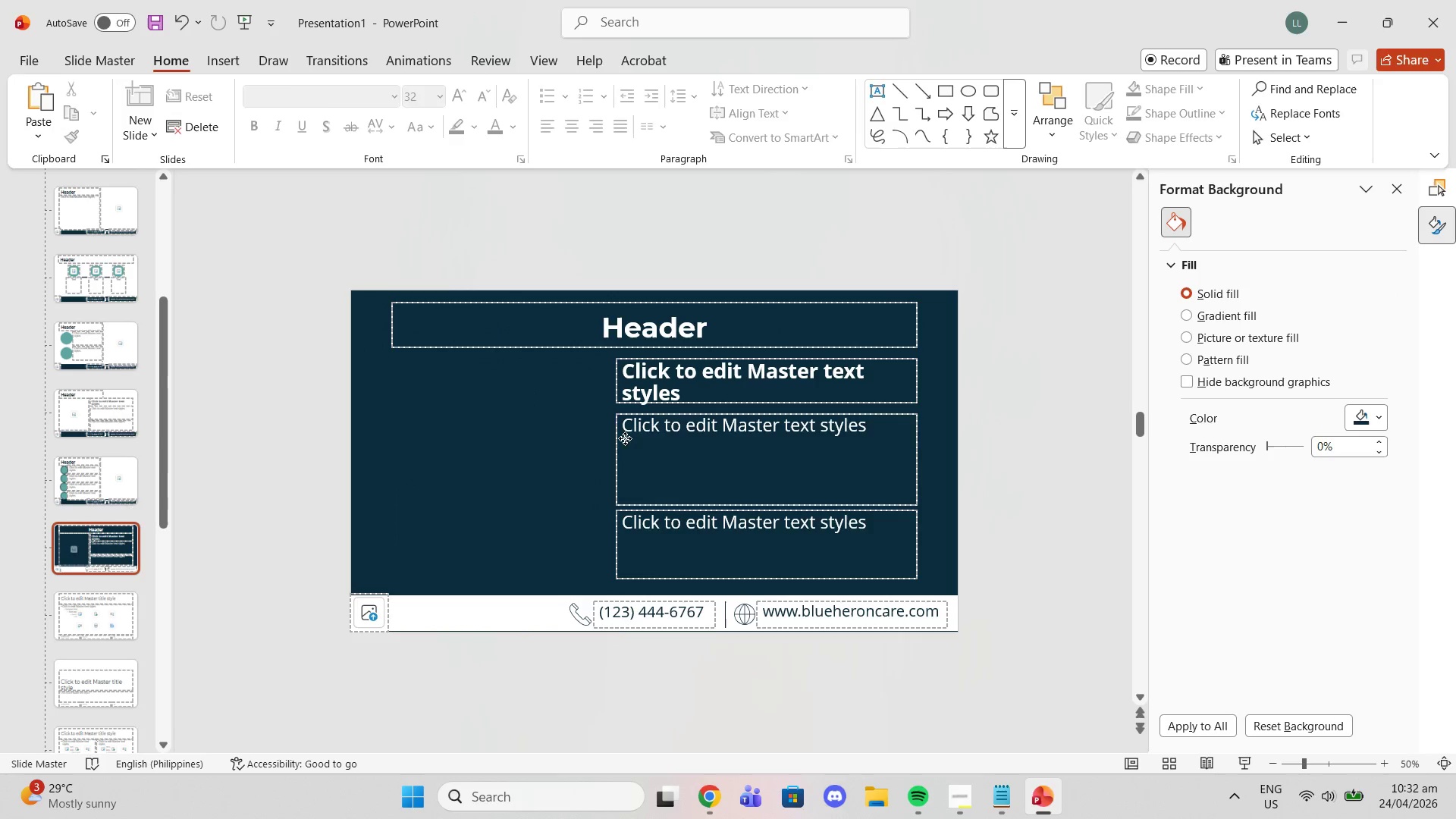 
left_click([625, 438])
 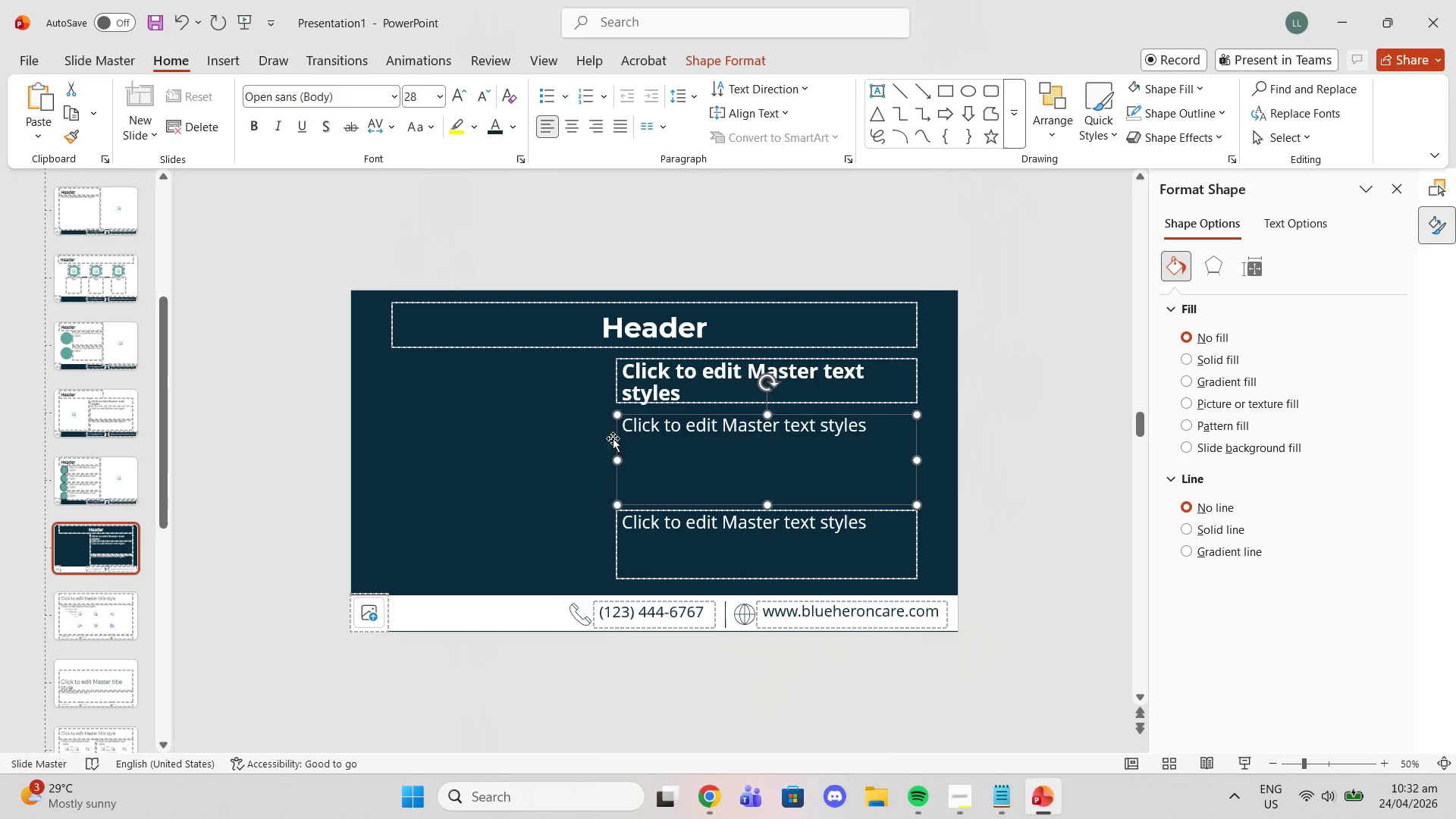 
key(Delete)
 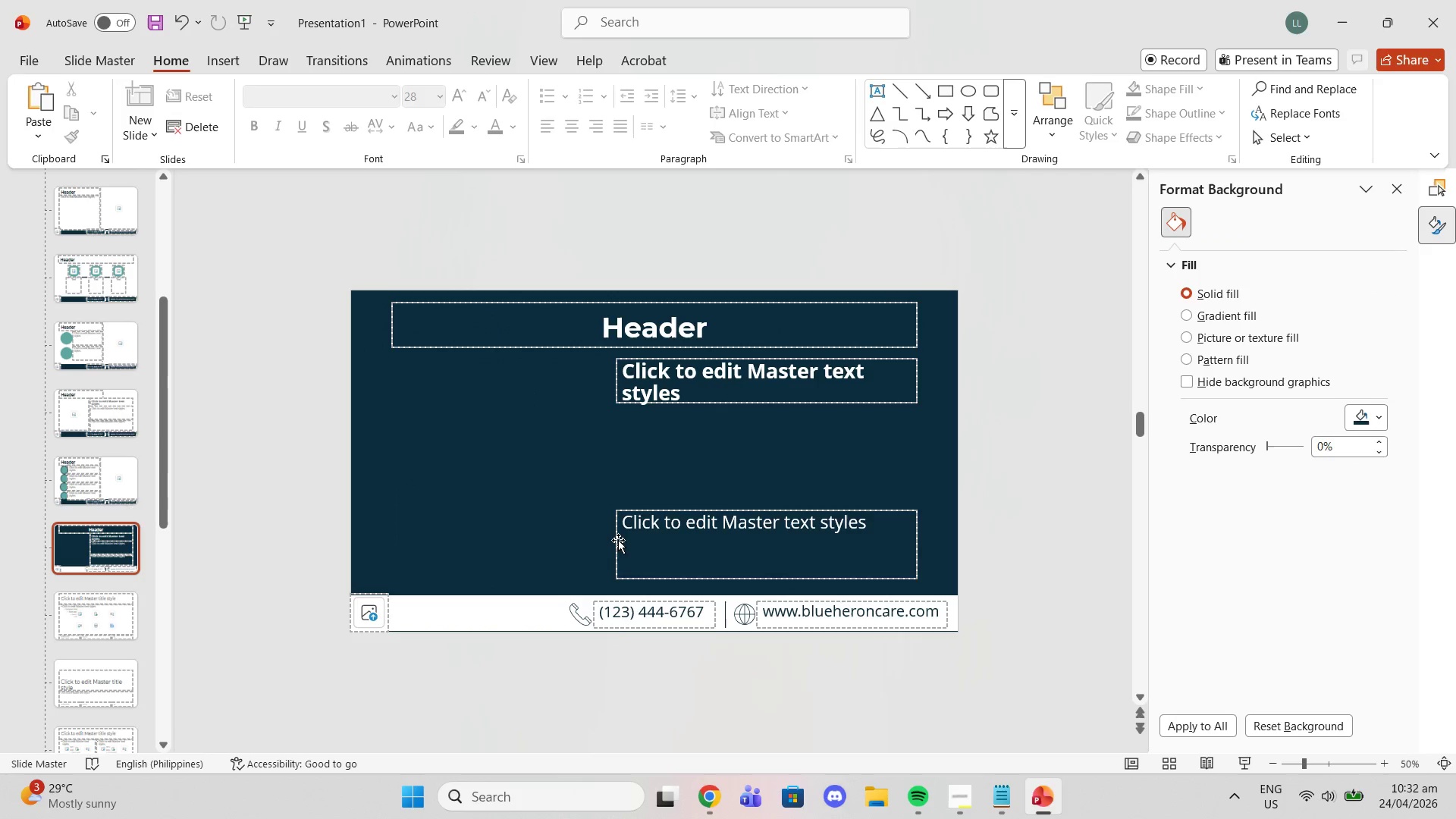 
left_click([618, 540])
 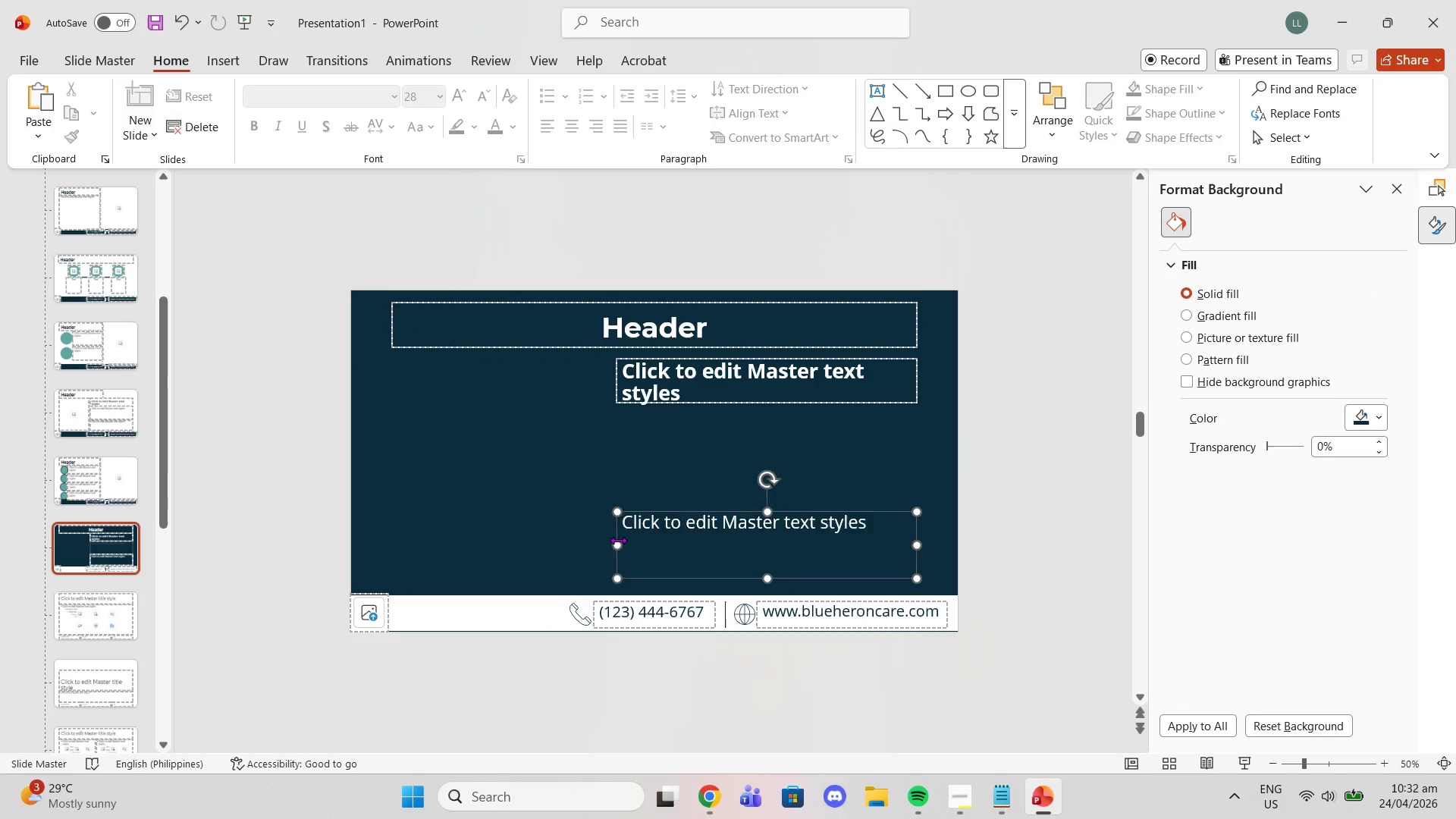 
key(Delete)
 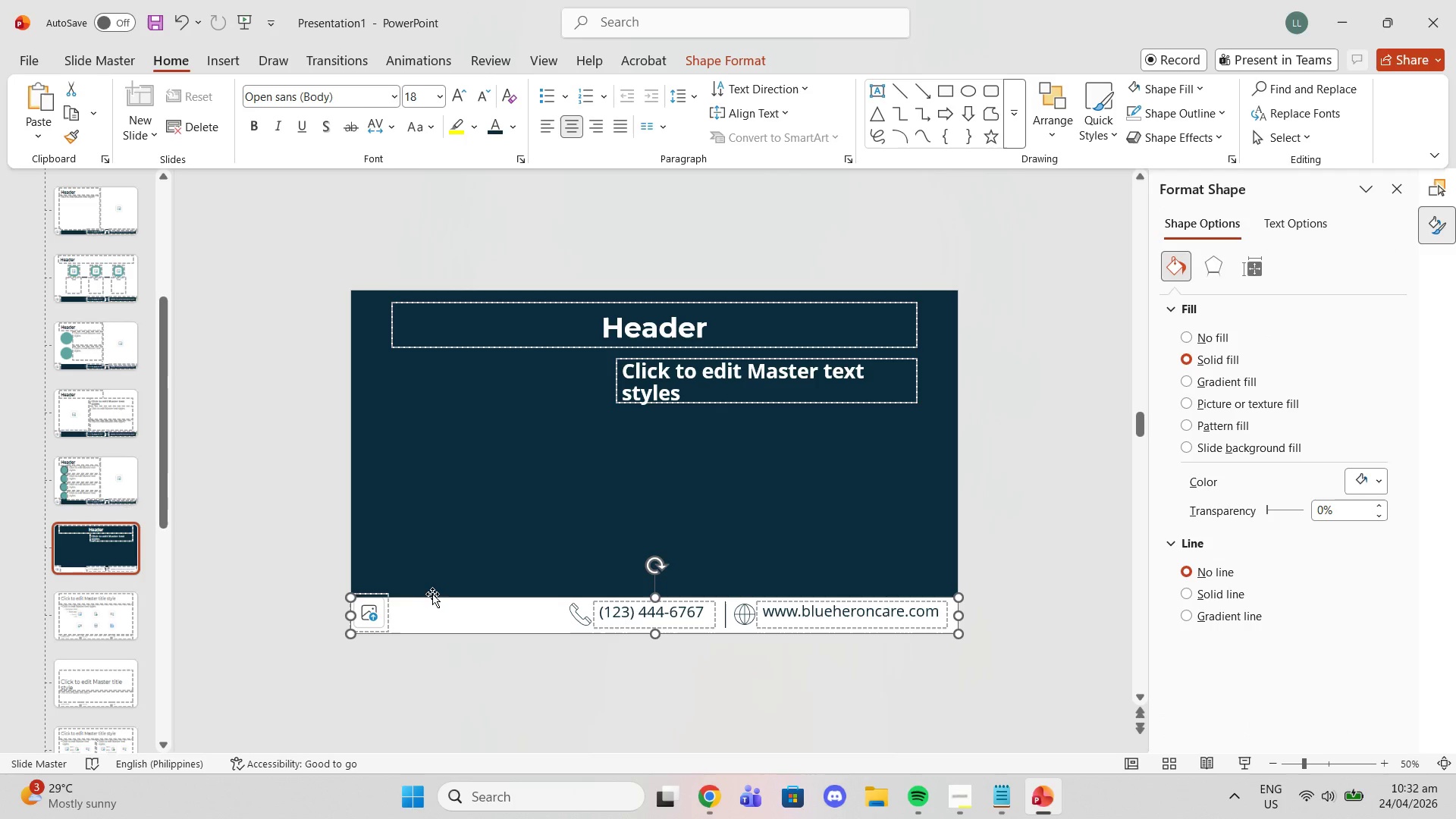 
key(Delete)
 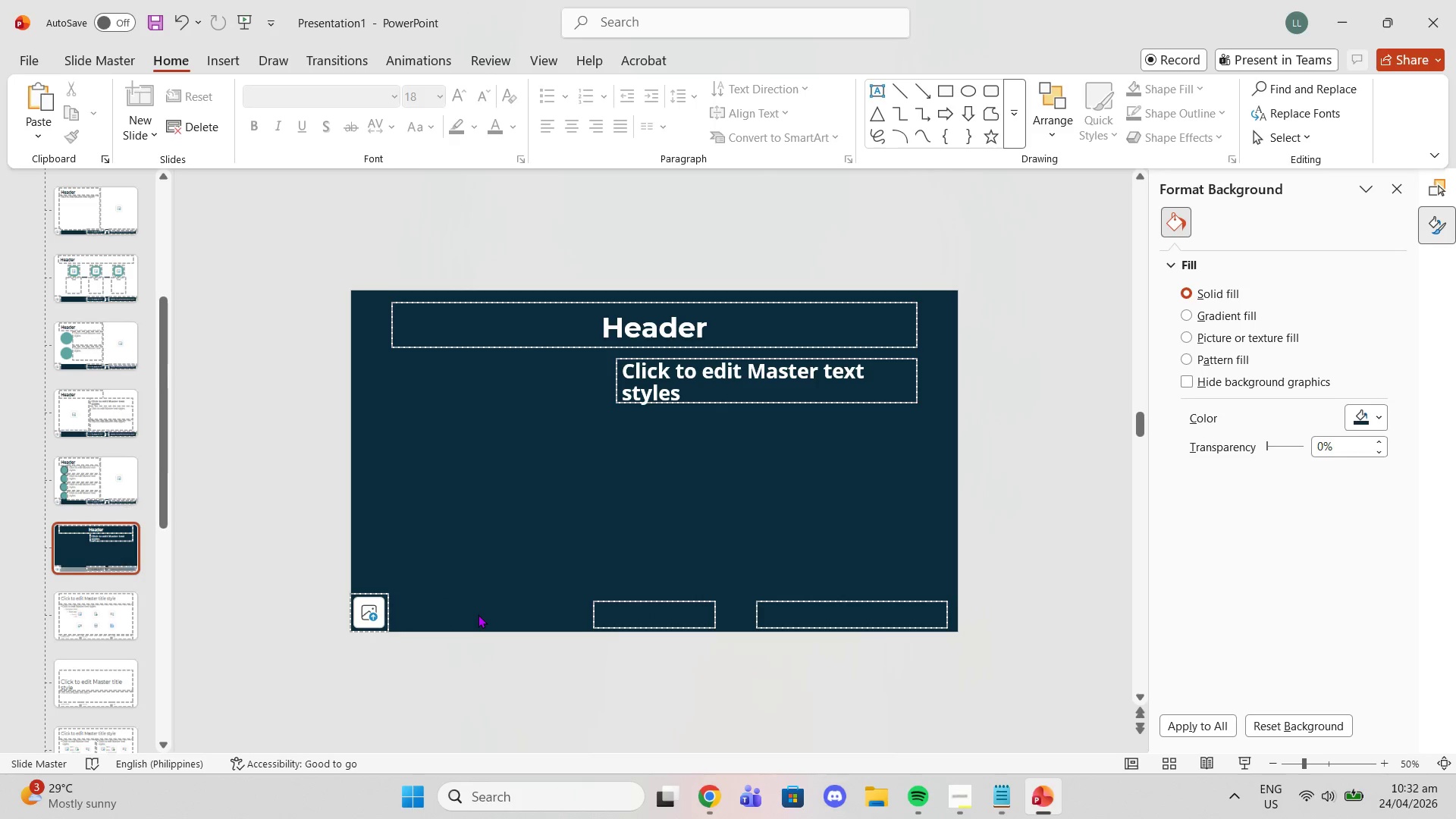 
left_click([478, 614])
 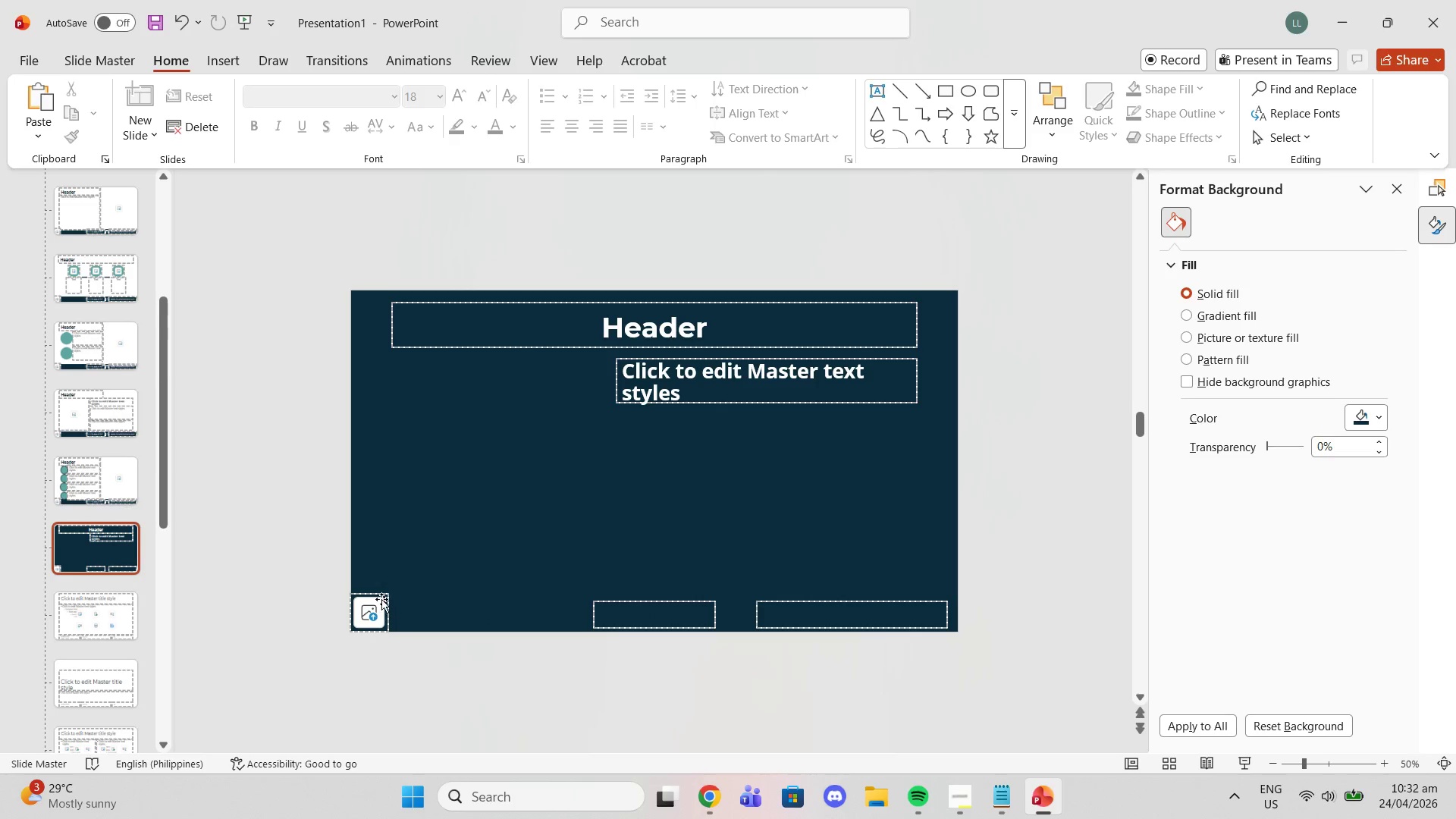 
left_click_drag(start_coordinate=[381, 599], to_coordinate=[589, 600])
 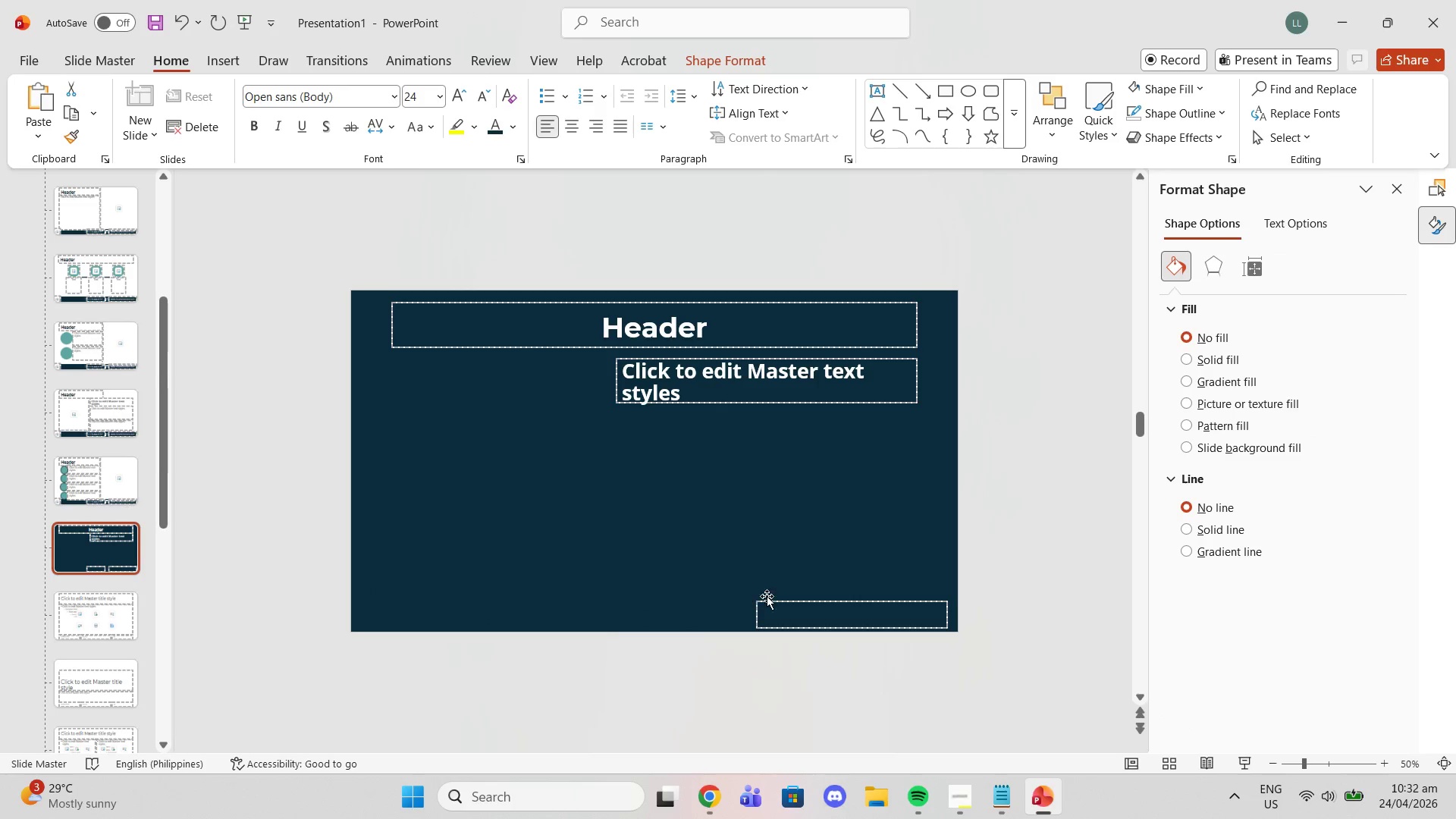 
key(Delete)
 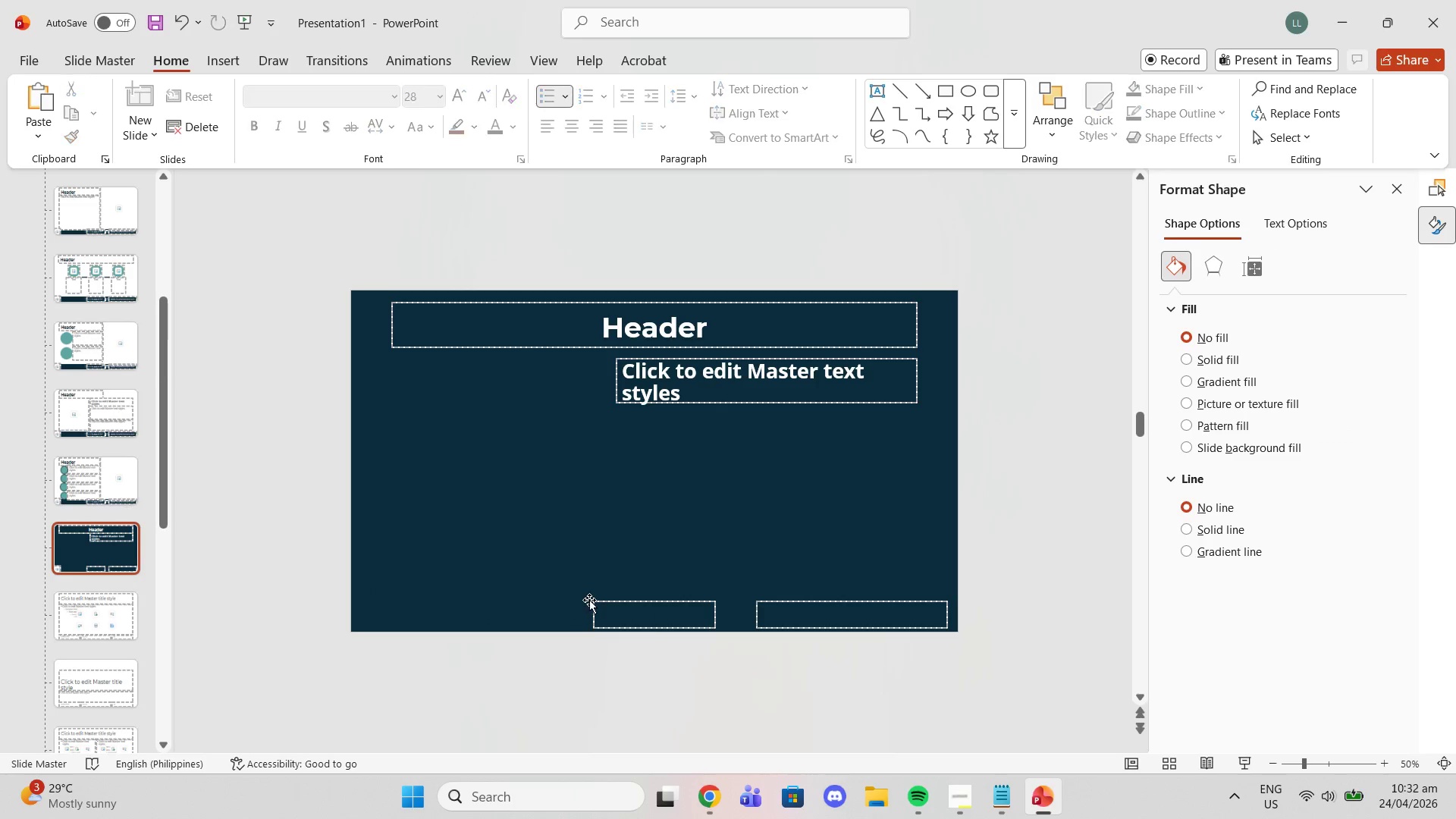 
left_click([589, 600])
 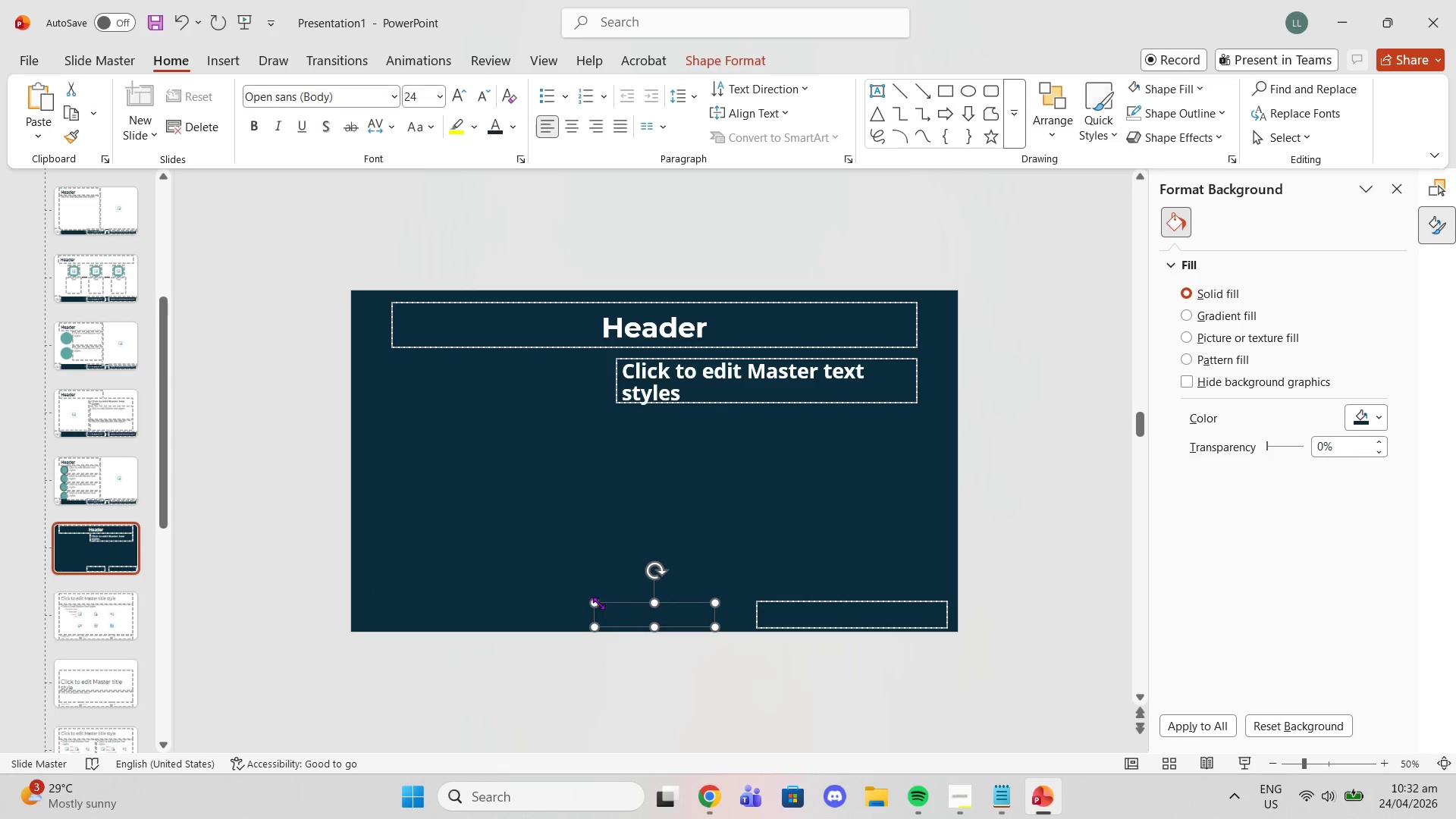 
key(Delete)
 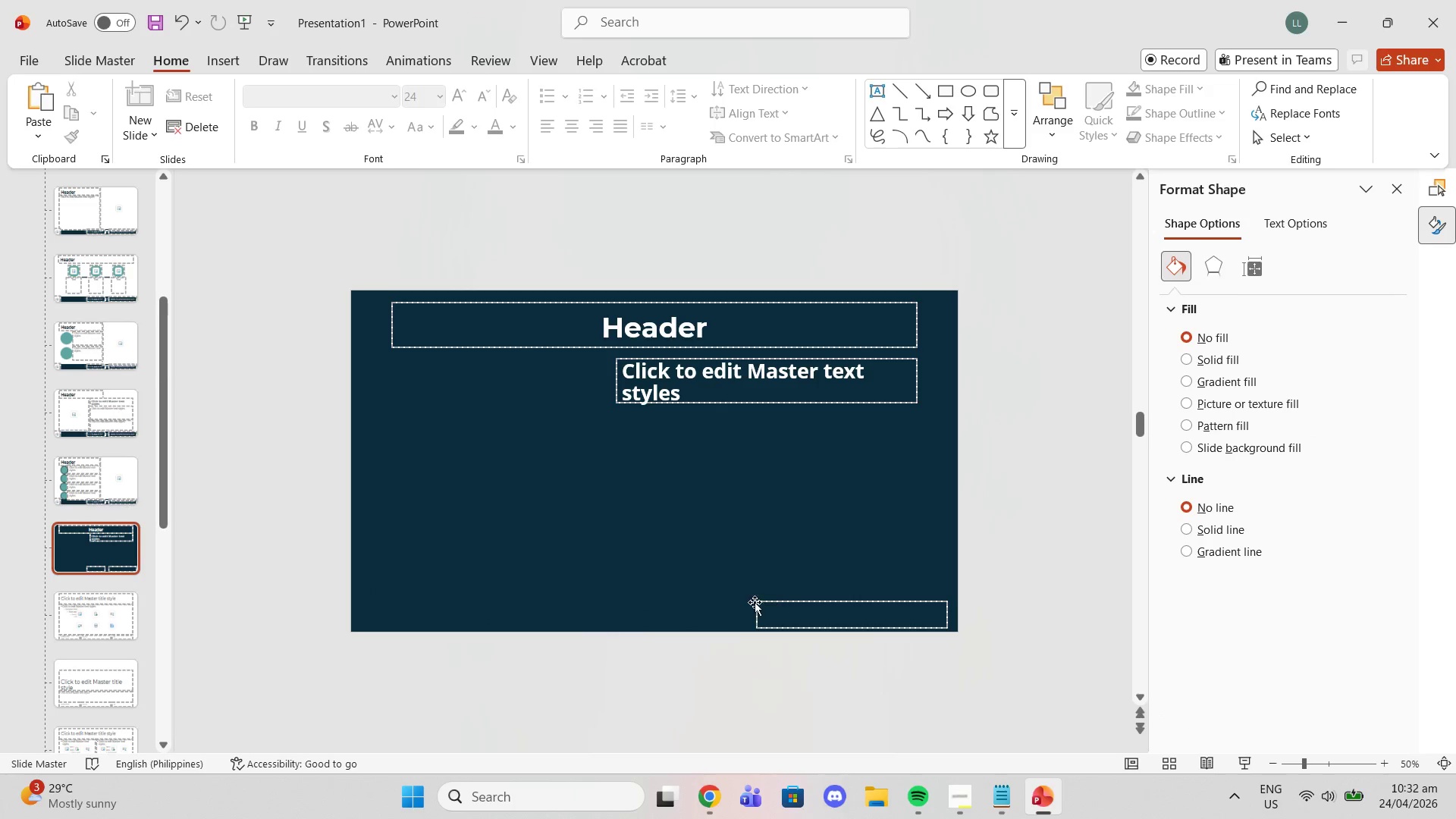 
left_click([752, 604])
 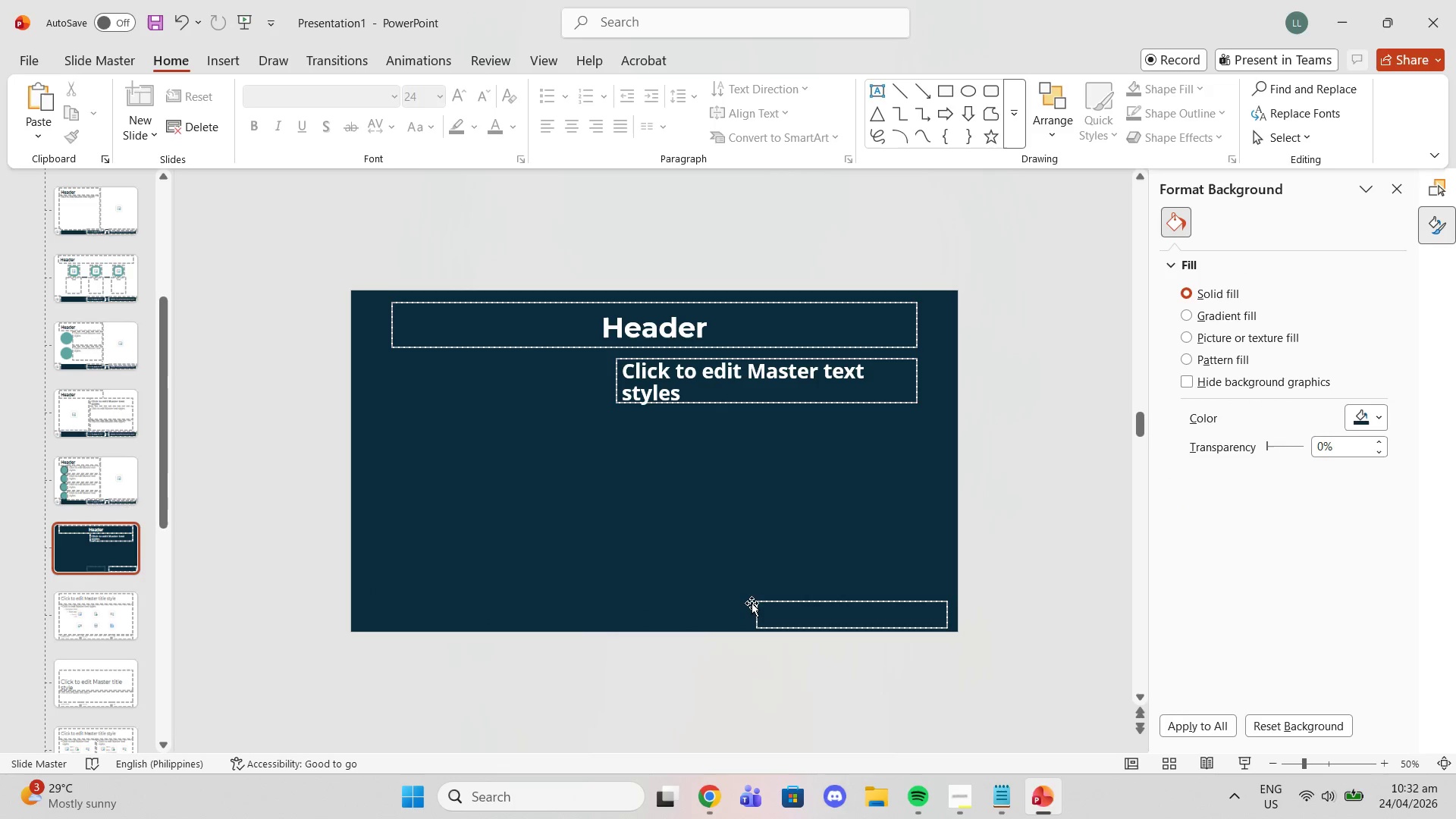 
key(Delete)
 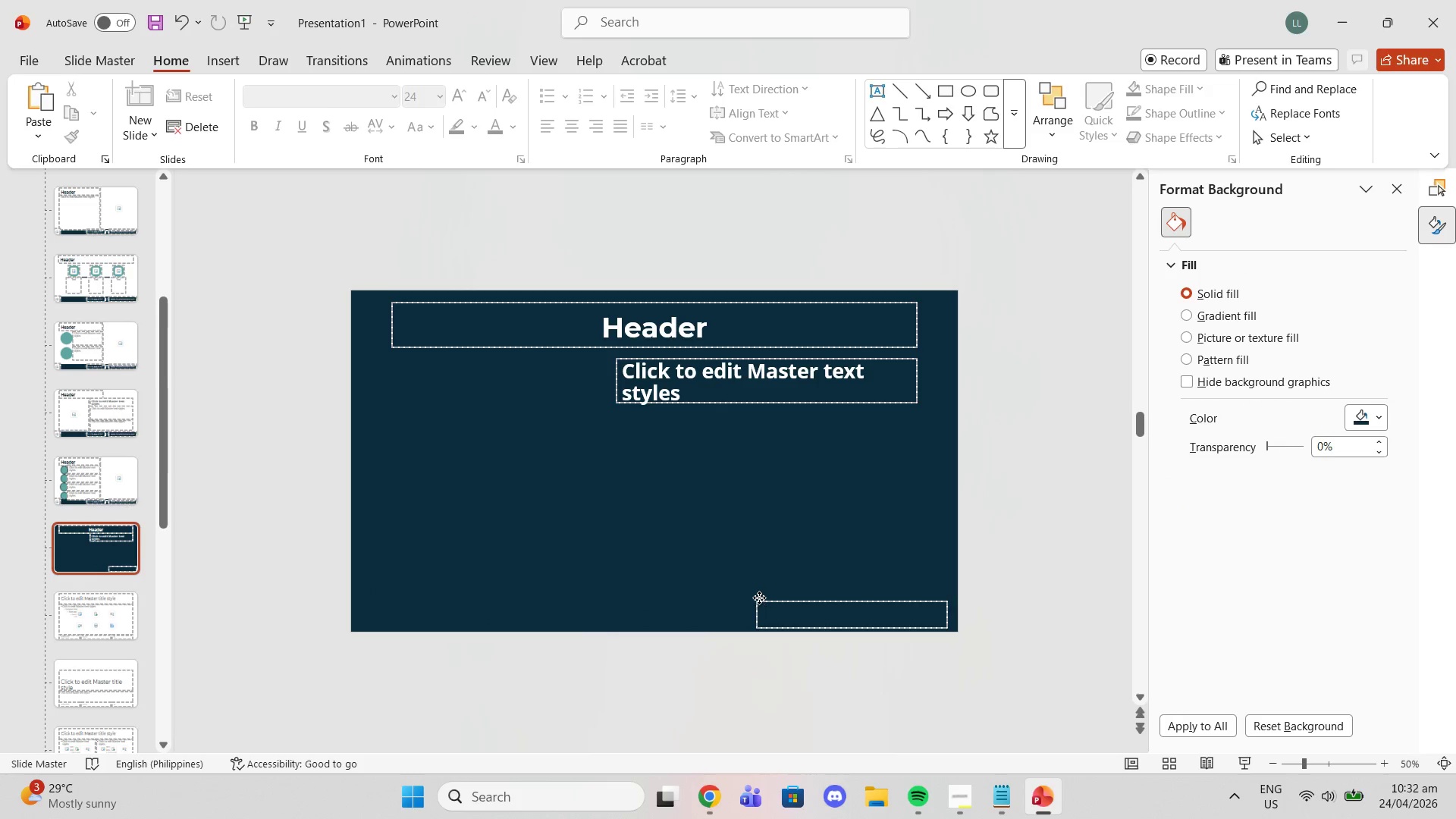 
left_click([759, 598])
 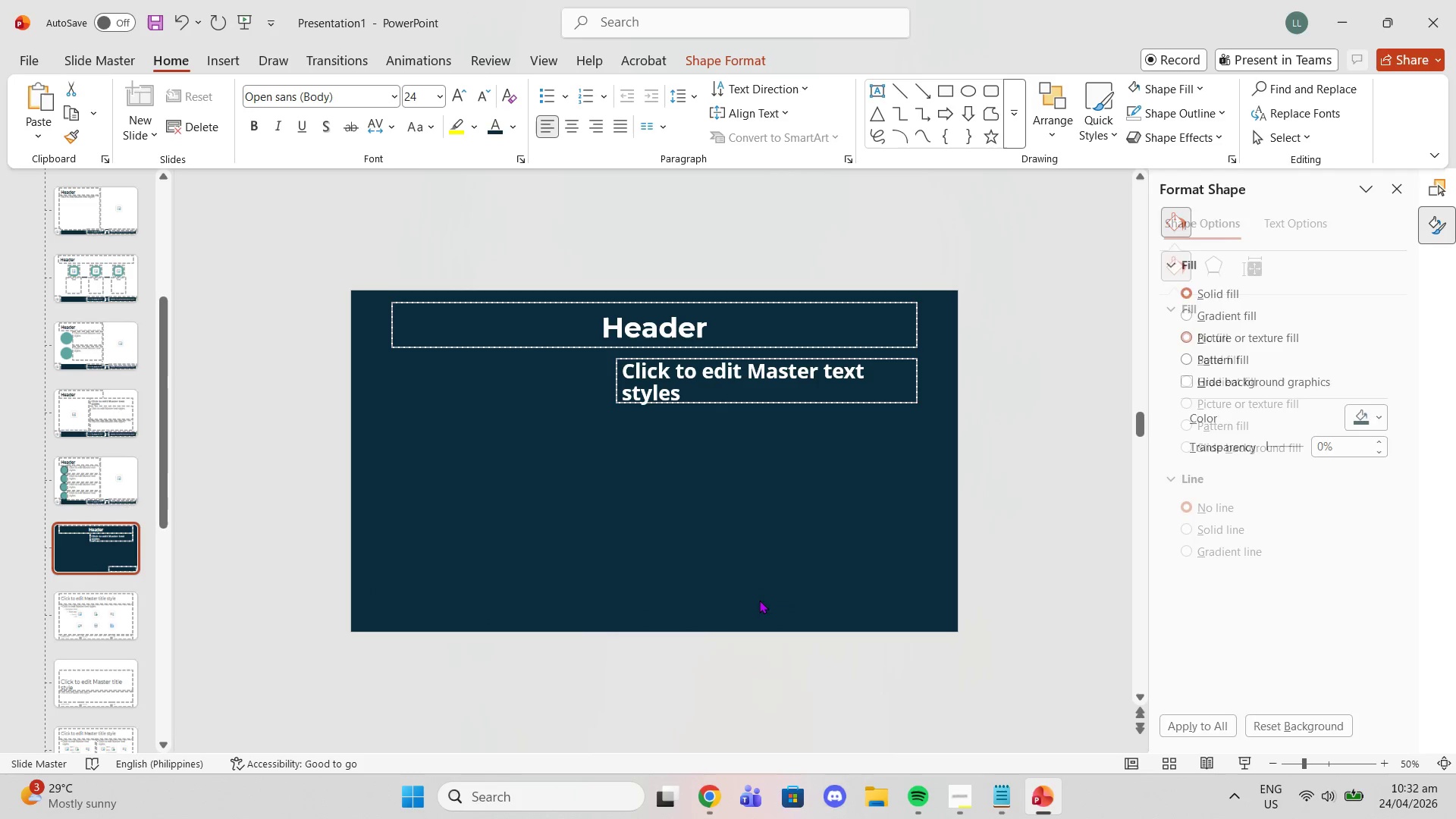 
key(Delete)
 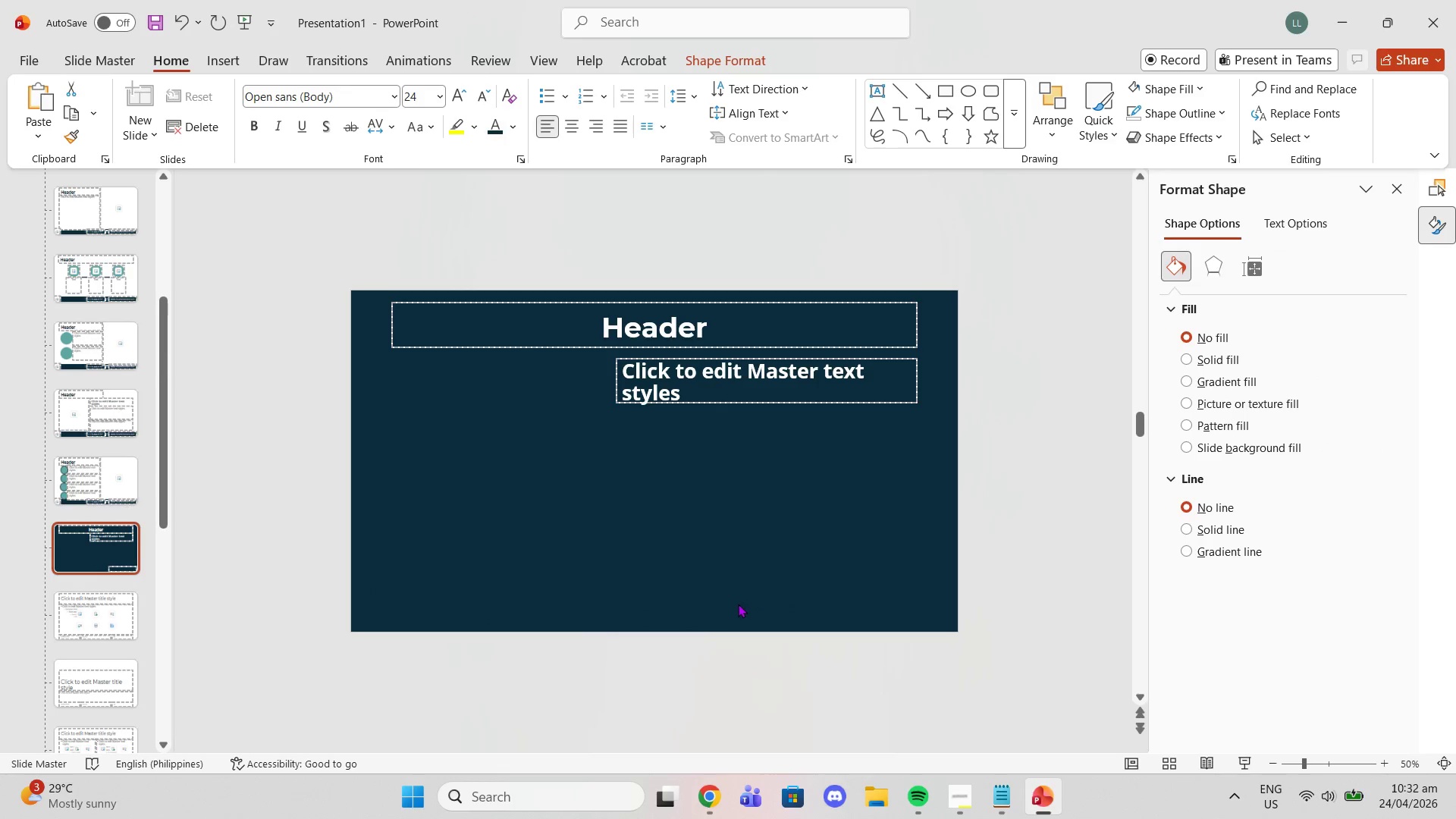 
key(Delete)
 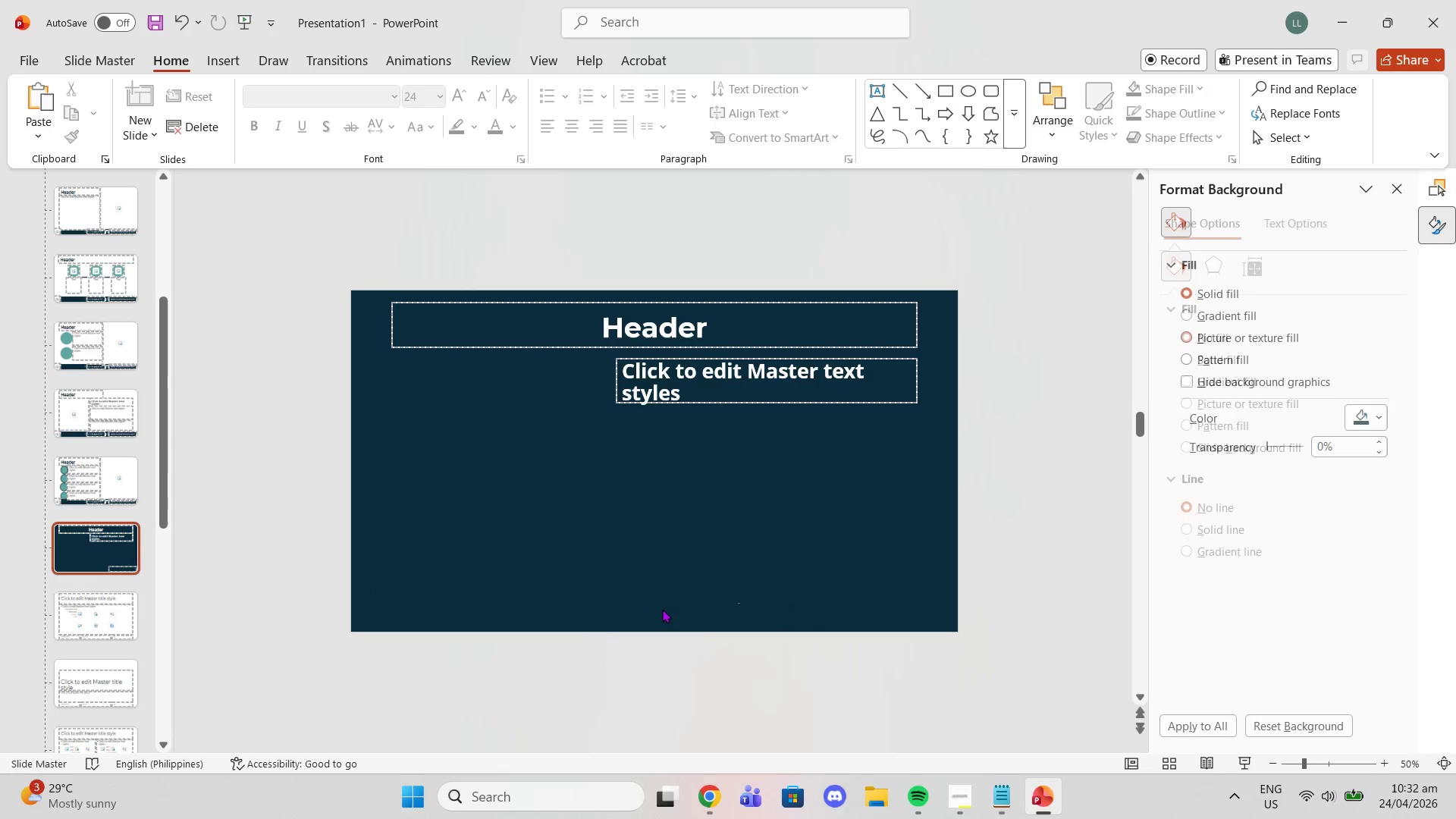 
left_click_drag(start_coordinate=[662, 609], to_coordinate=[651, 609])
 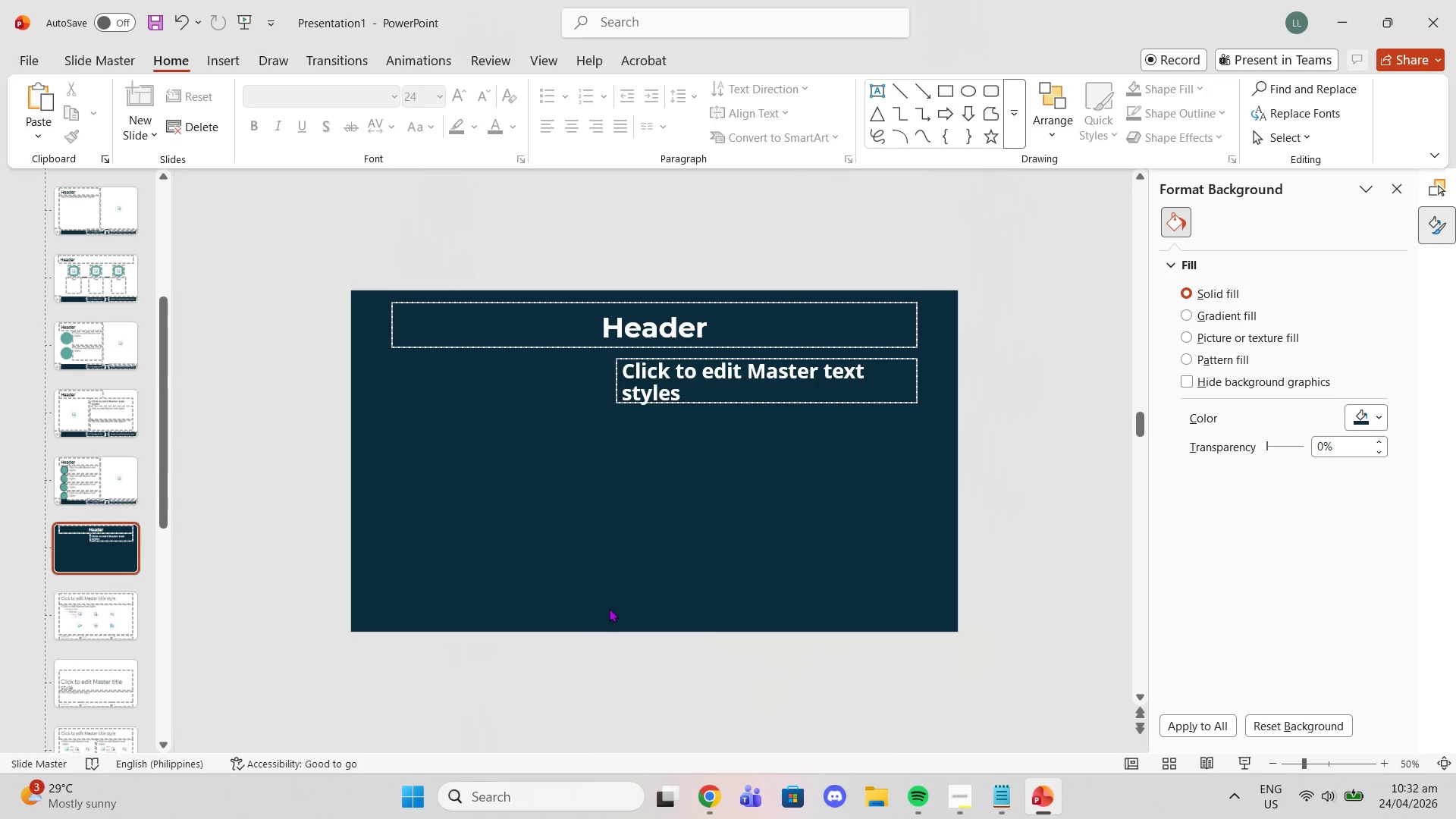 
triple_click([609, 608])
 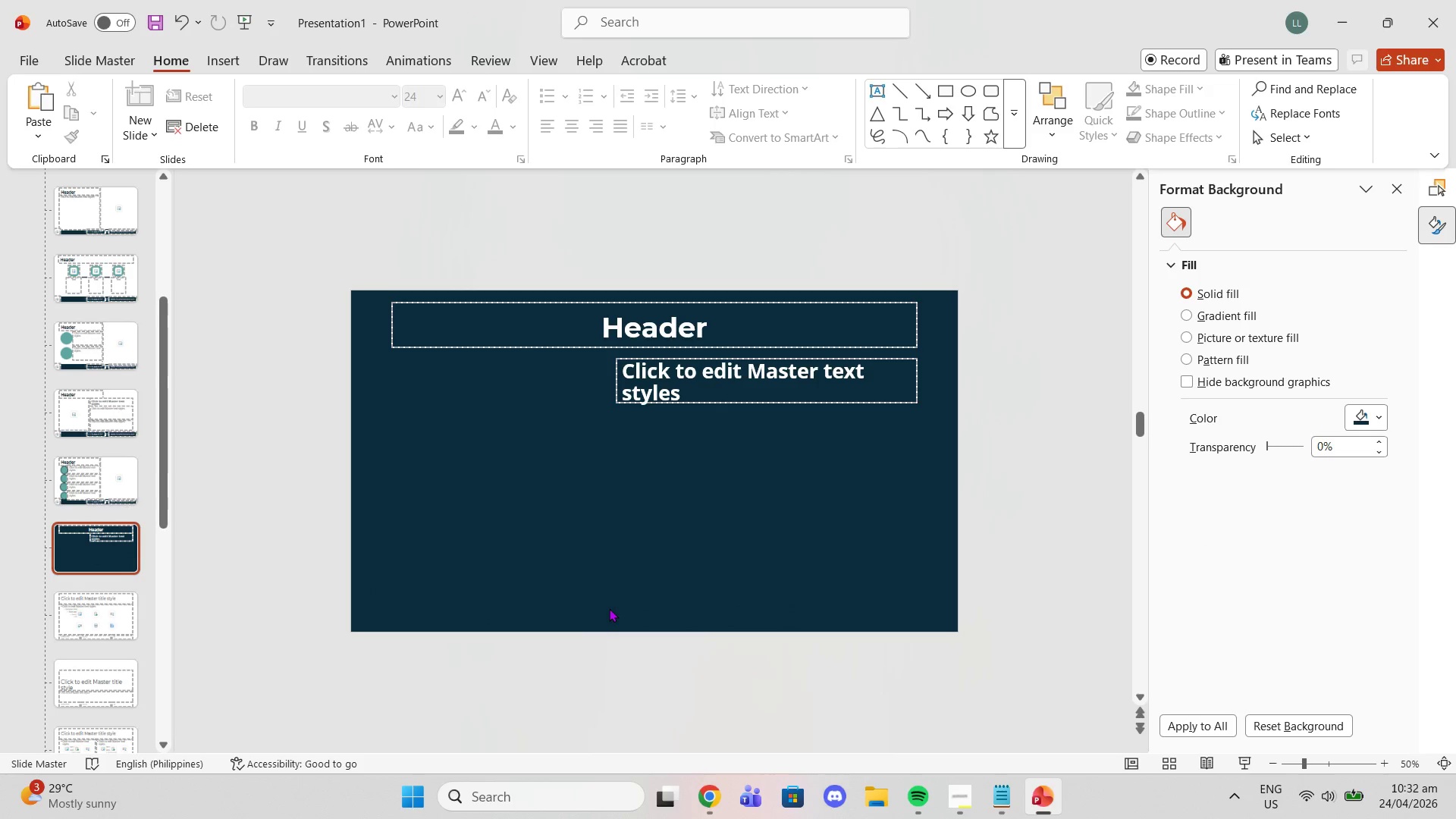 
key(Delete)
 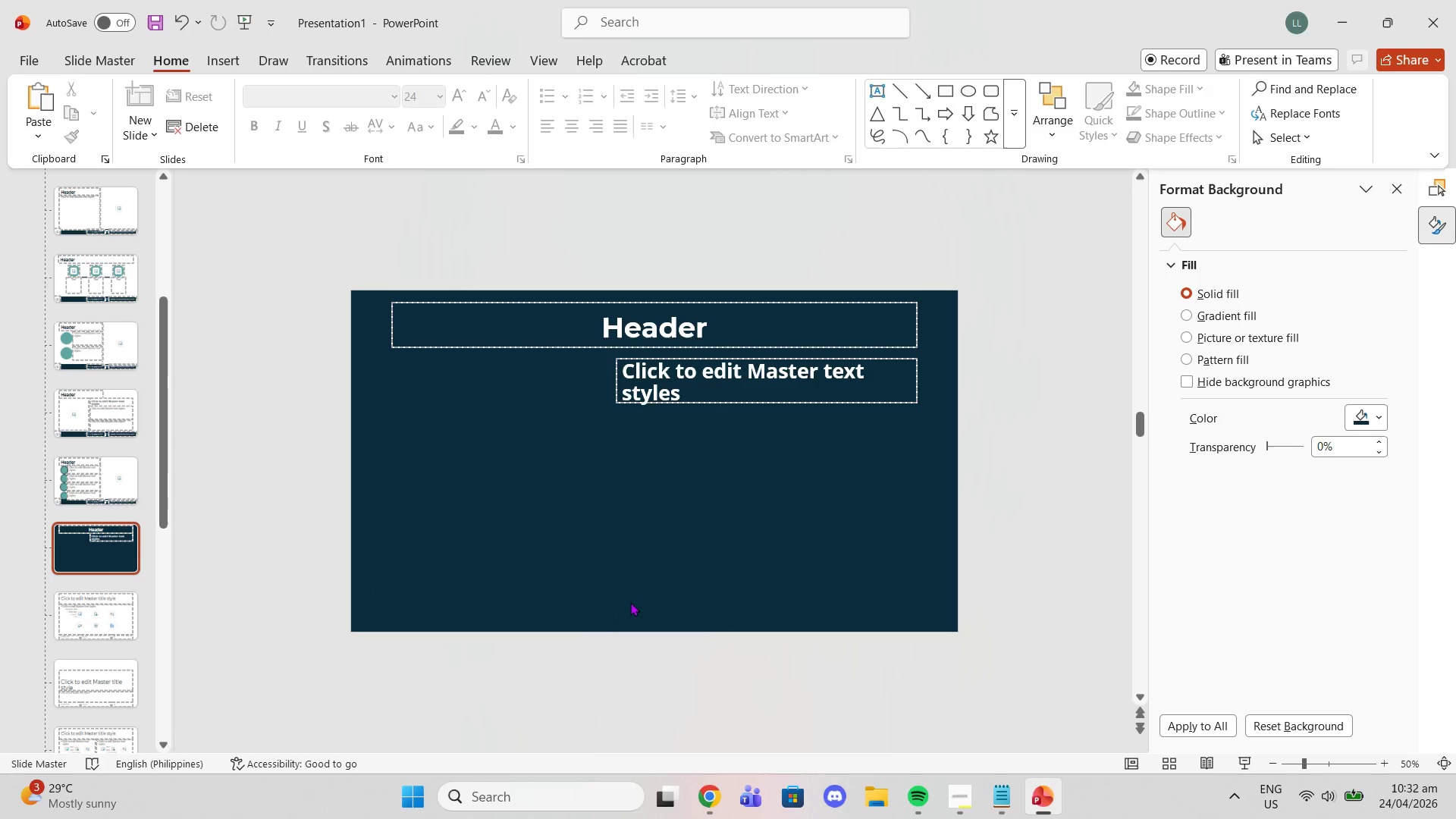 
key(Delete)
 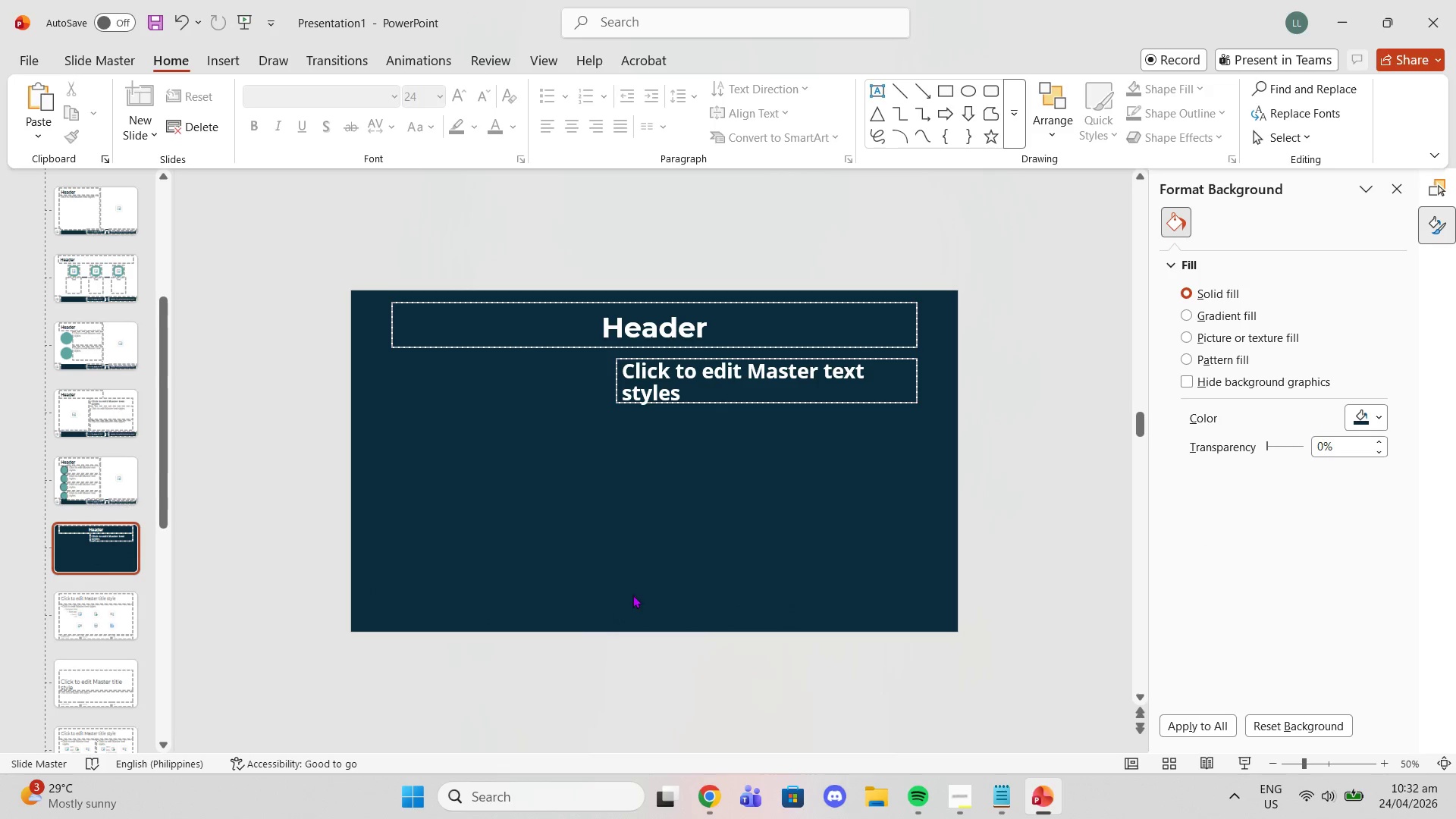 
triple_click([630, 602])
 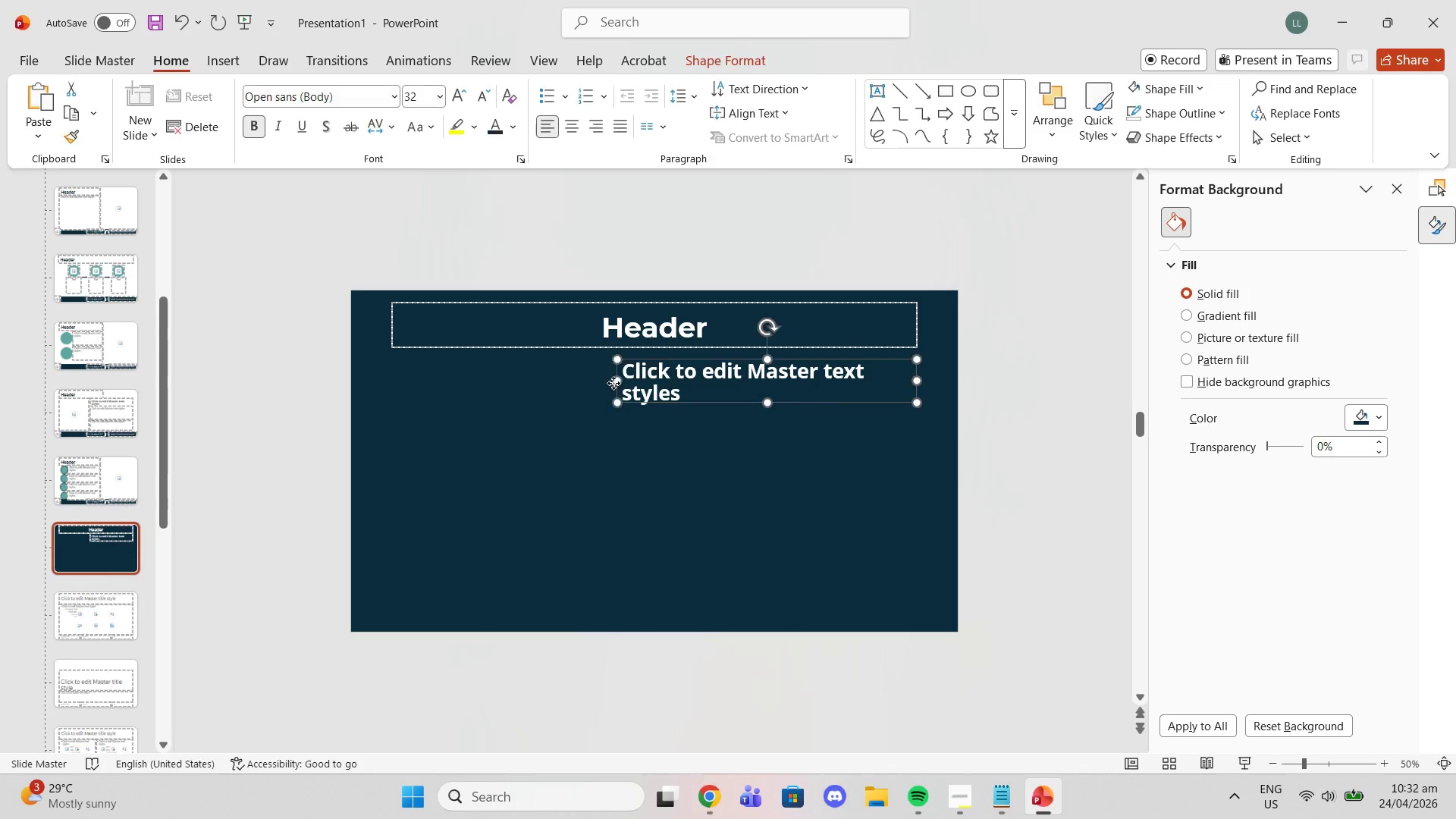 
left_click_drag(start_coordinate=[613, 383], to_coordinate=[390, 389])
 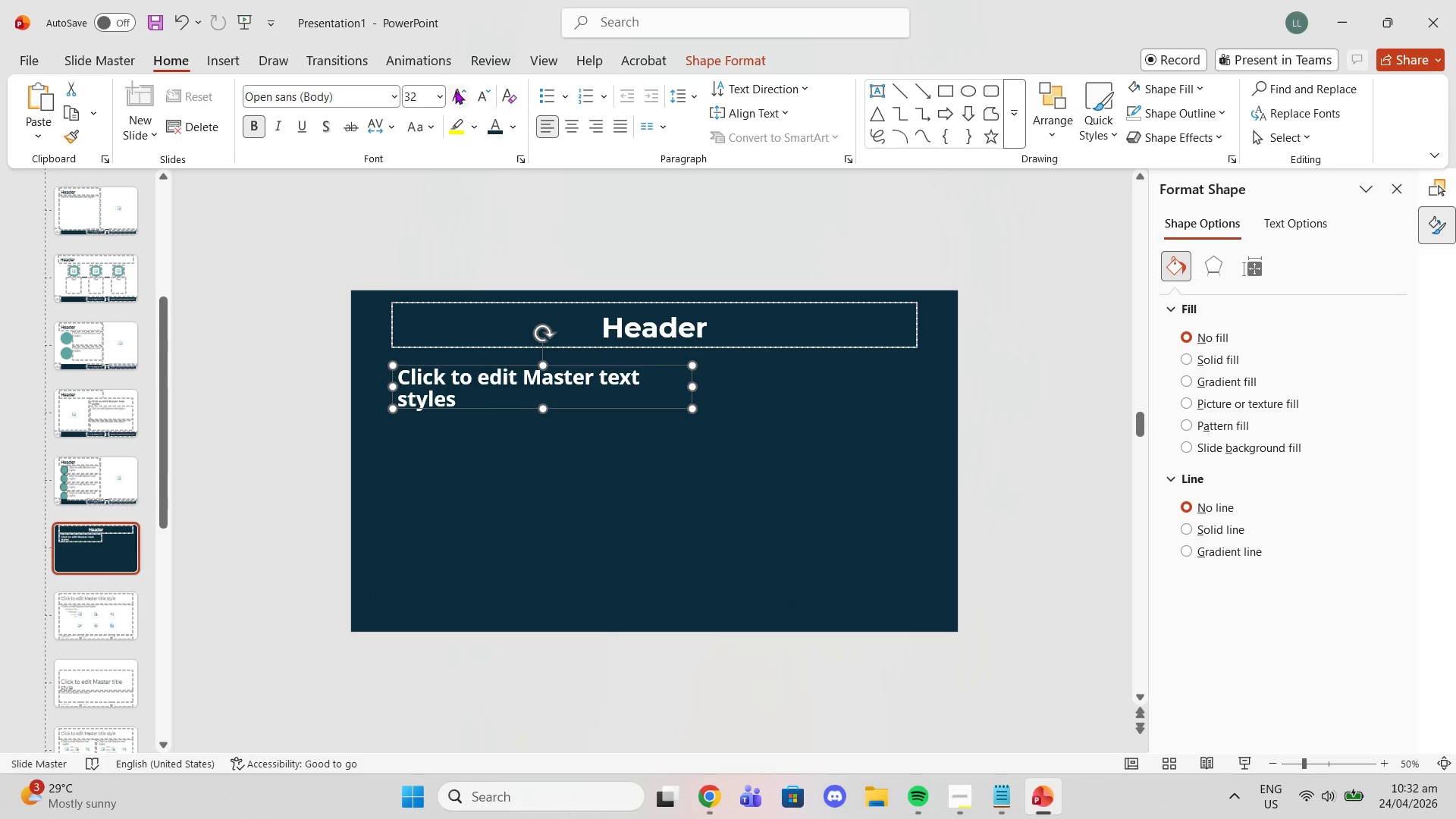 
left_click([455, 91])
 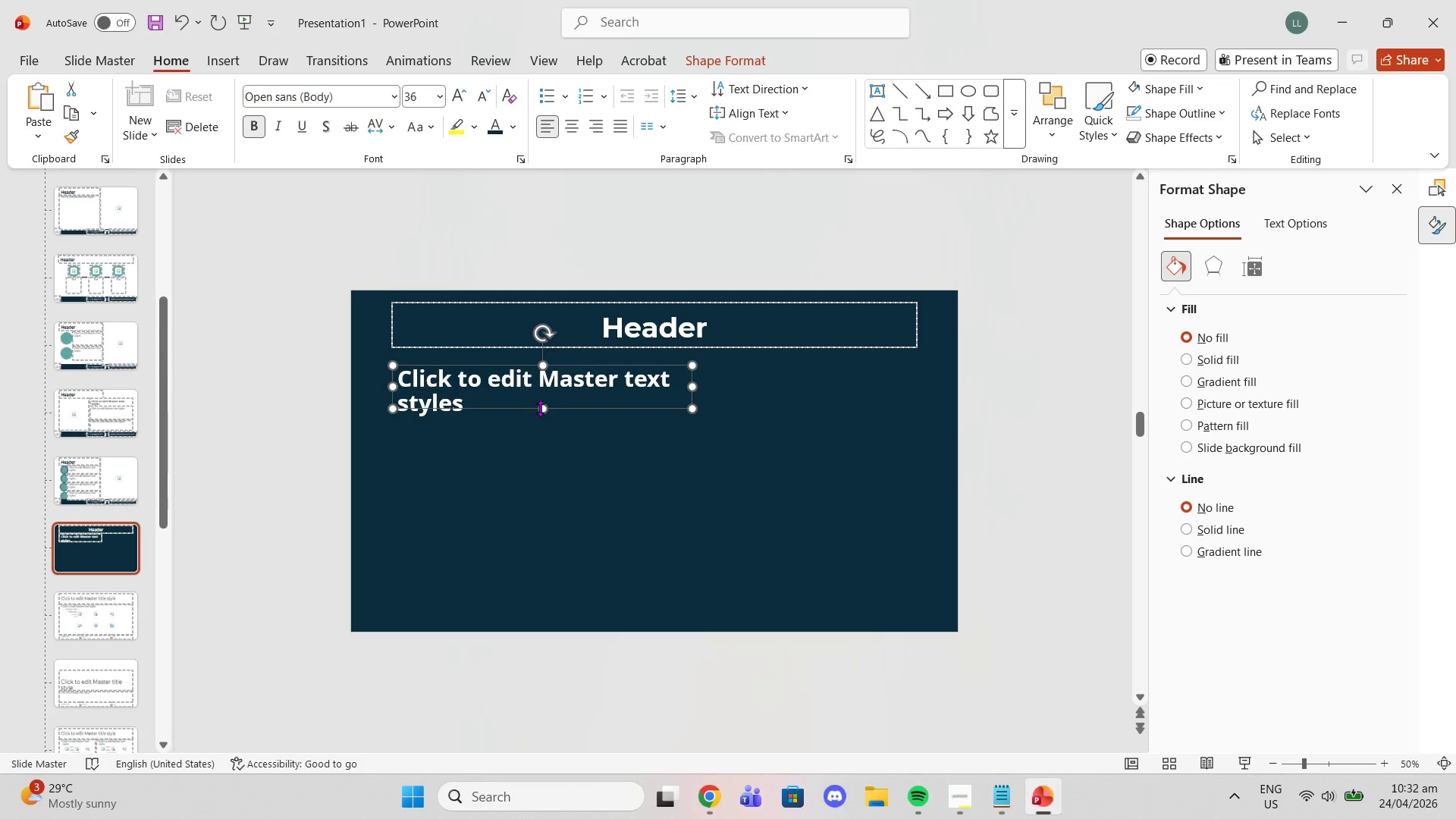 
left_click_drag(start_coordinate=[540, 408], to_coordinate=[540, 425])
 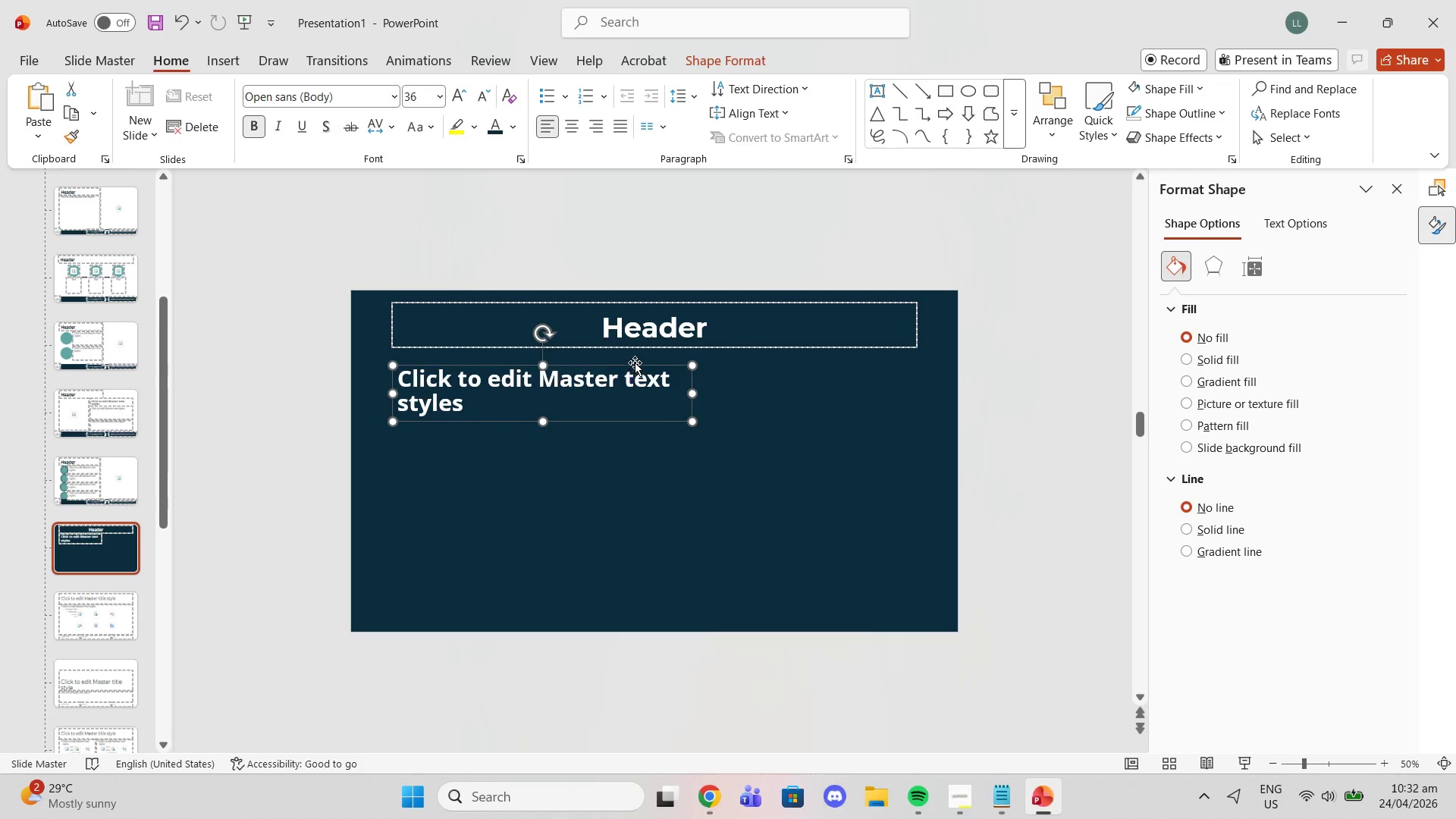 
left_click_drag(start_coordinate=[635, 369], to_coordinate=[646, 369])
 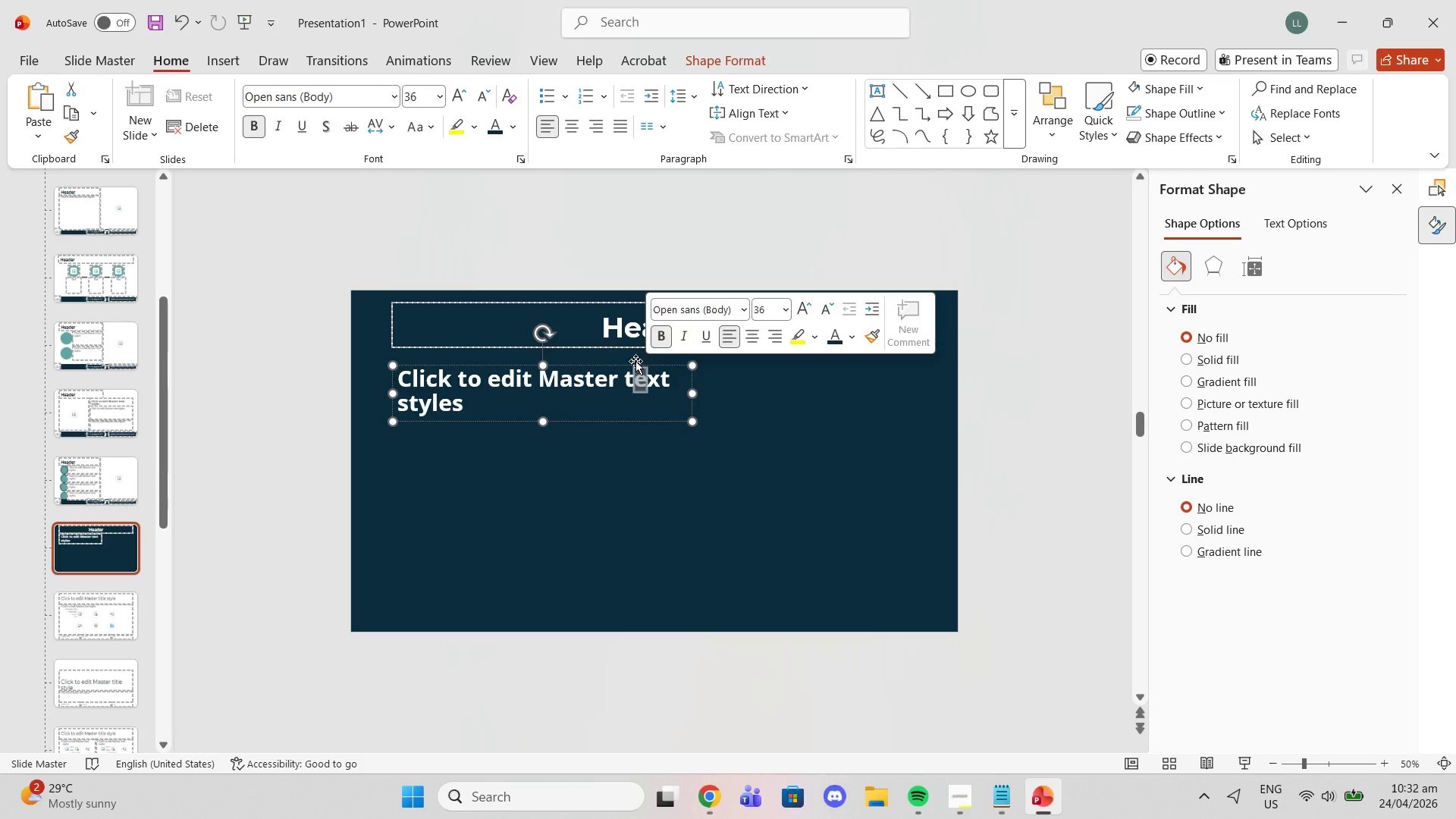 
left_click_drag(start_coordinate=[635, 361], to_coordinate=[689, 359])
 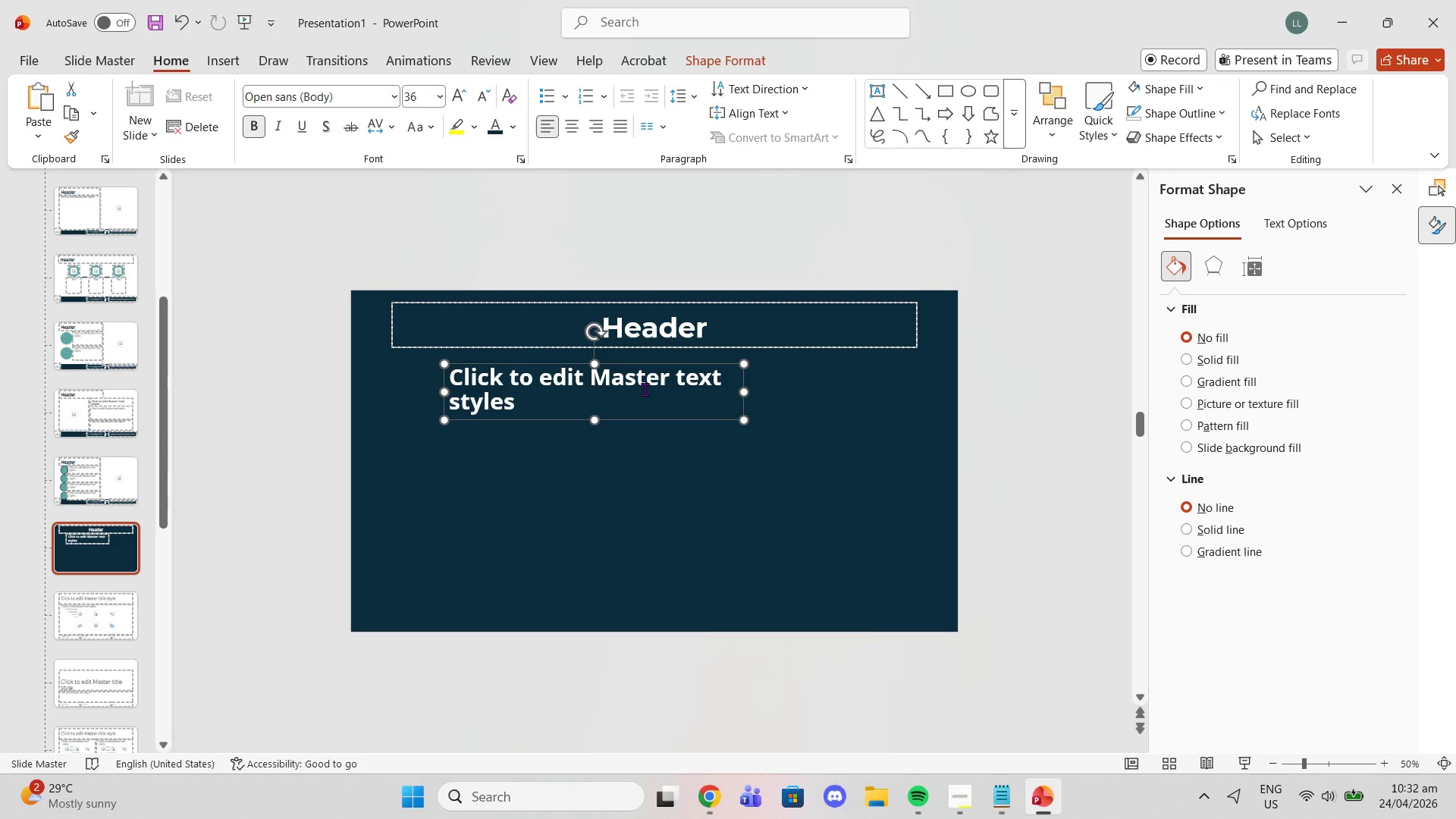 
key(Control+C)
 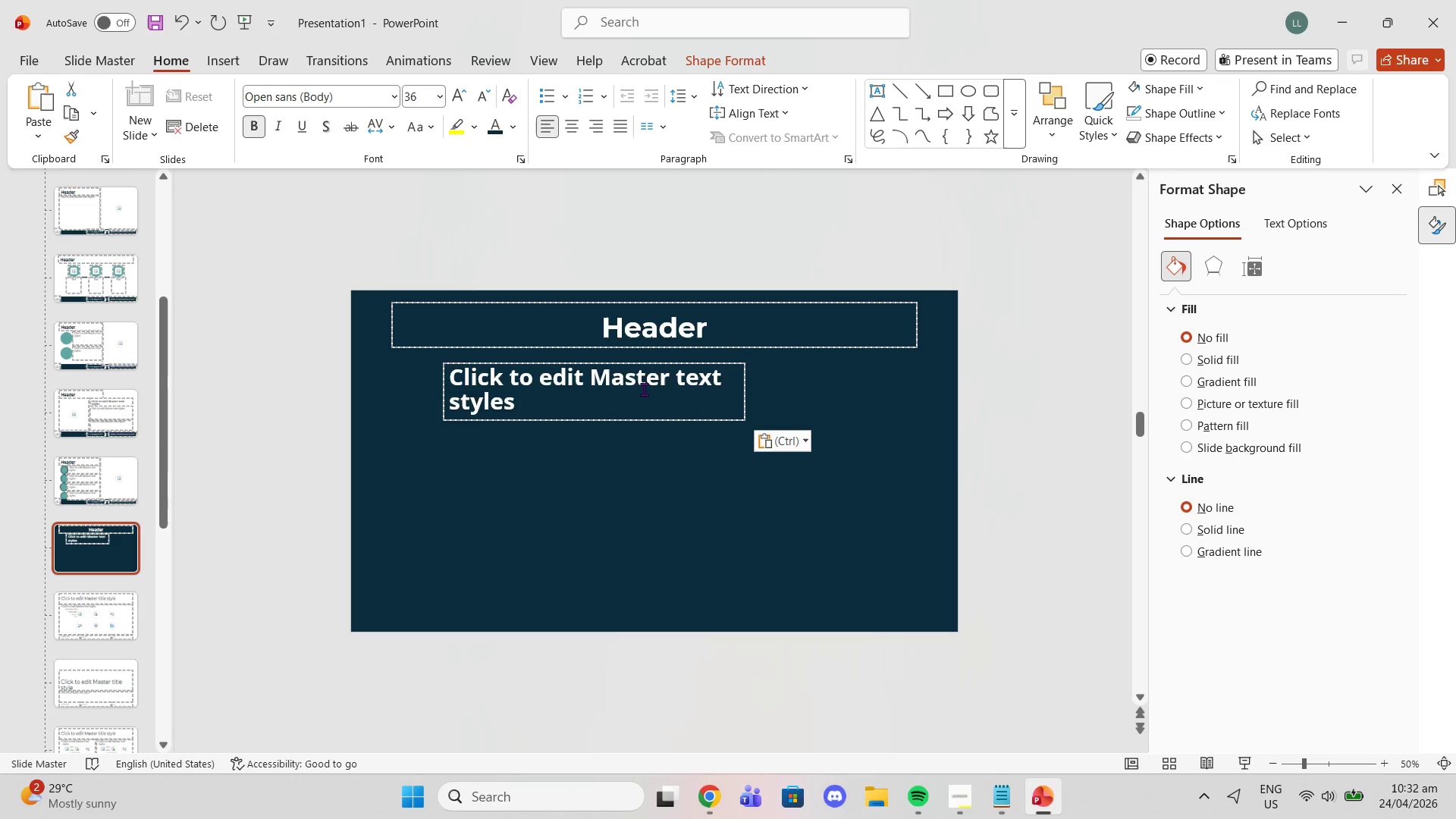 
key(Control+ControlLeft)
 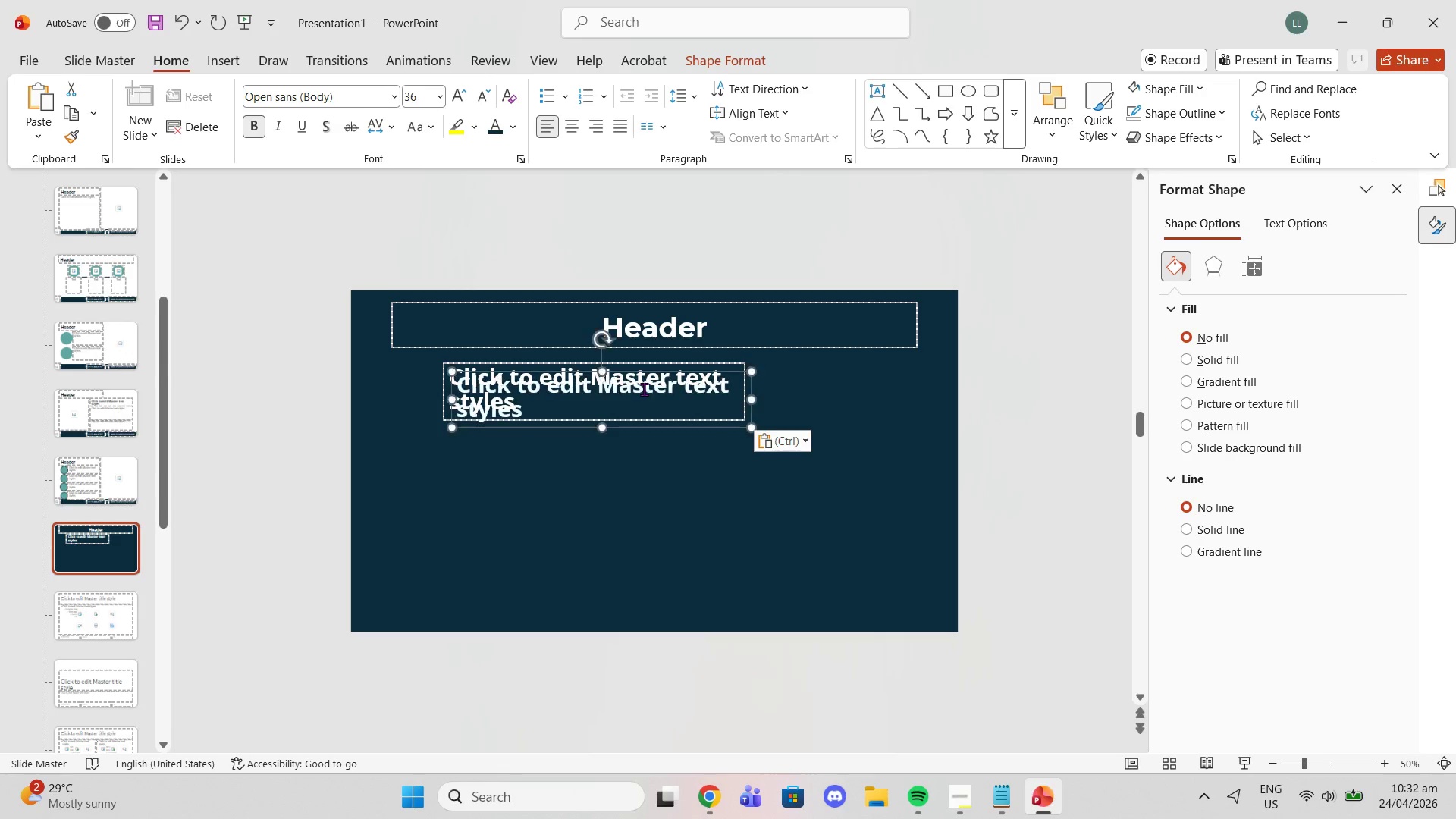 
key(Control+V)
 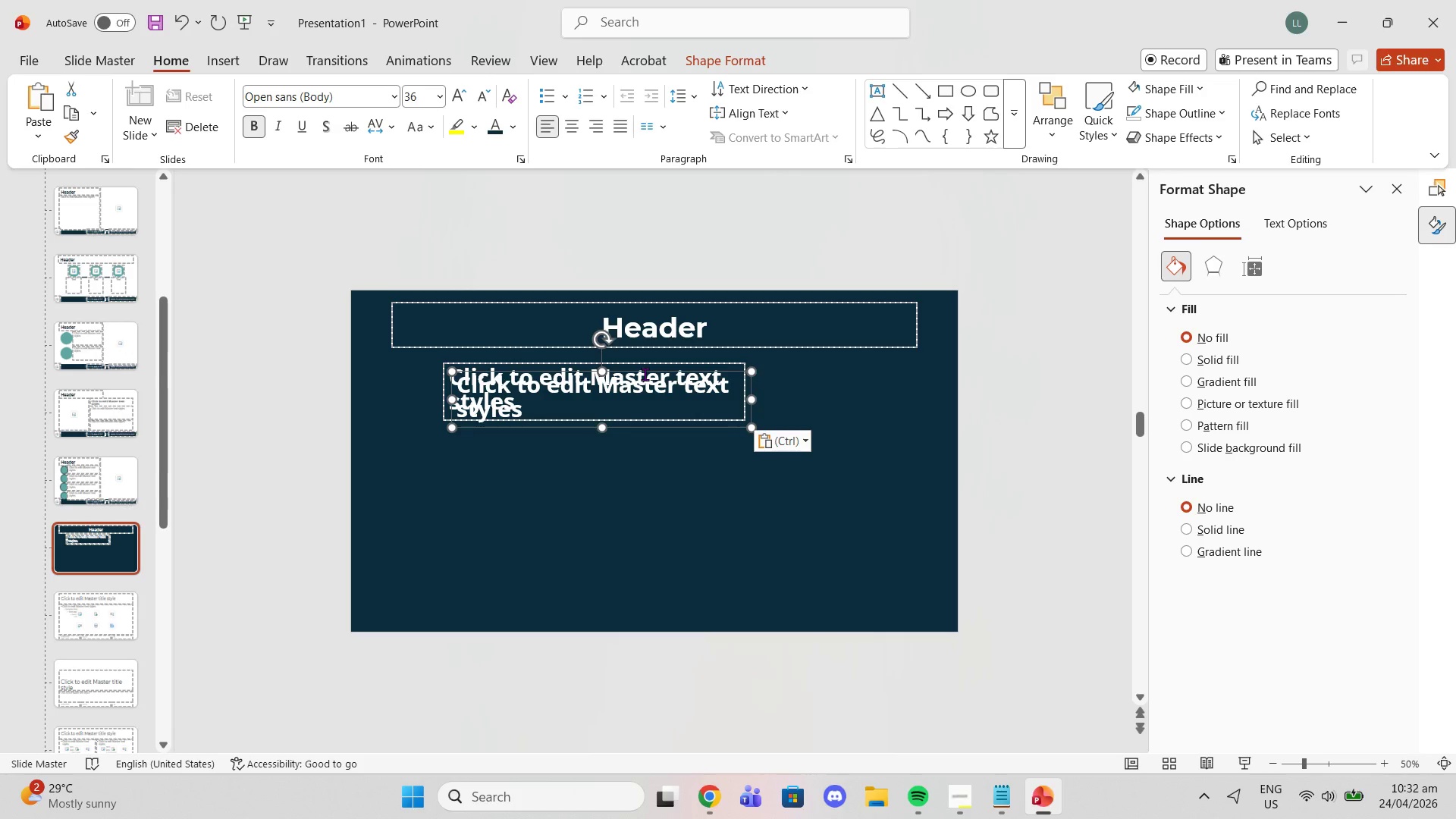 
left_click_drag(start_coordinate=[645, 374], to_coordinate=[640, 399])
 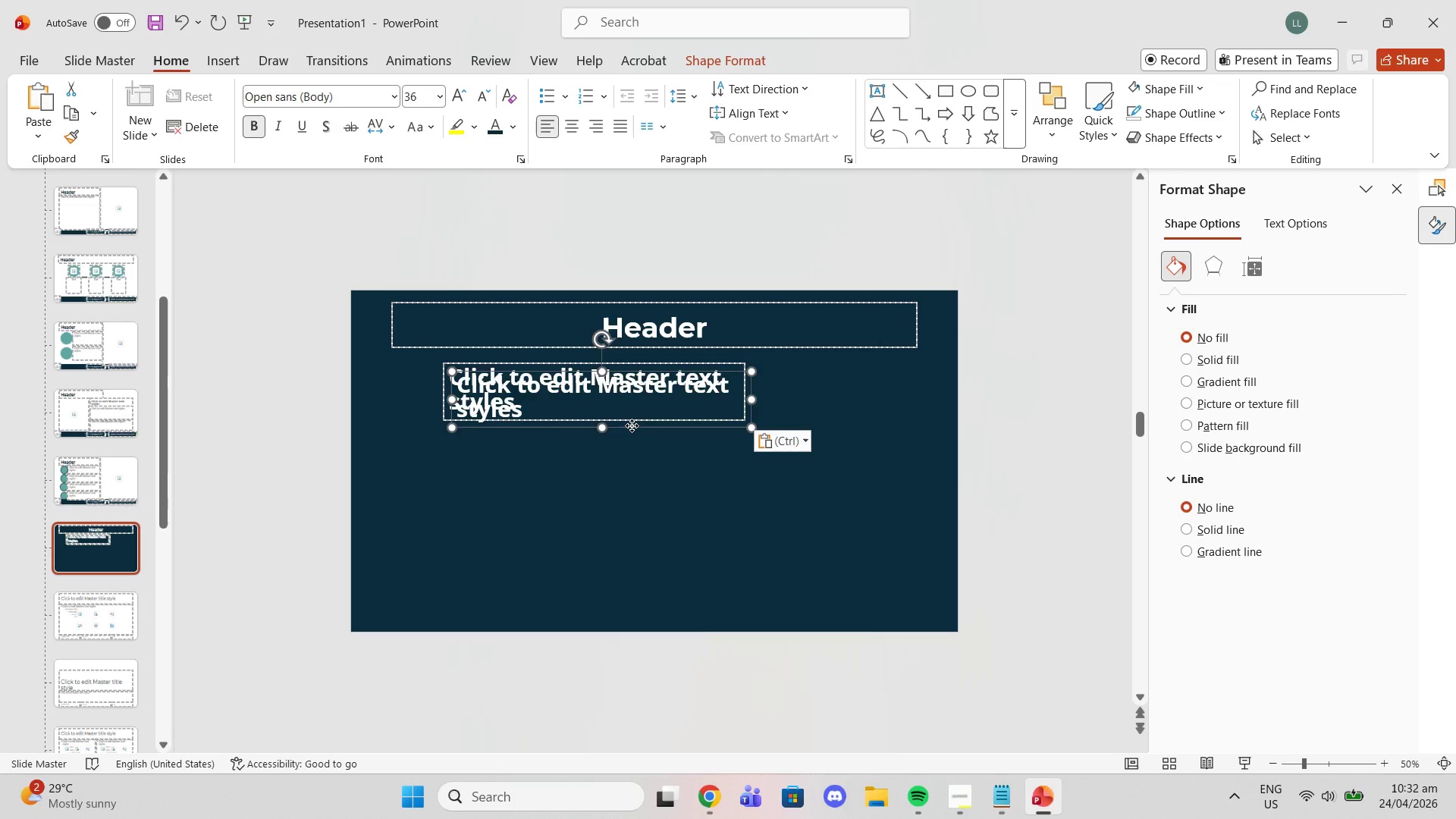 
left_click_drag(start_coordinate=[632, 425], to_coordinate=[624, 491])
 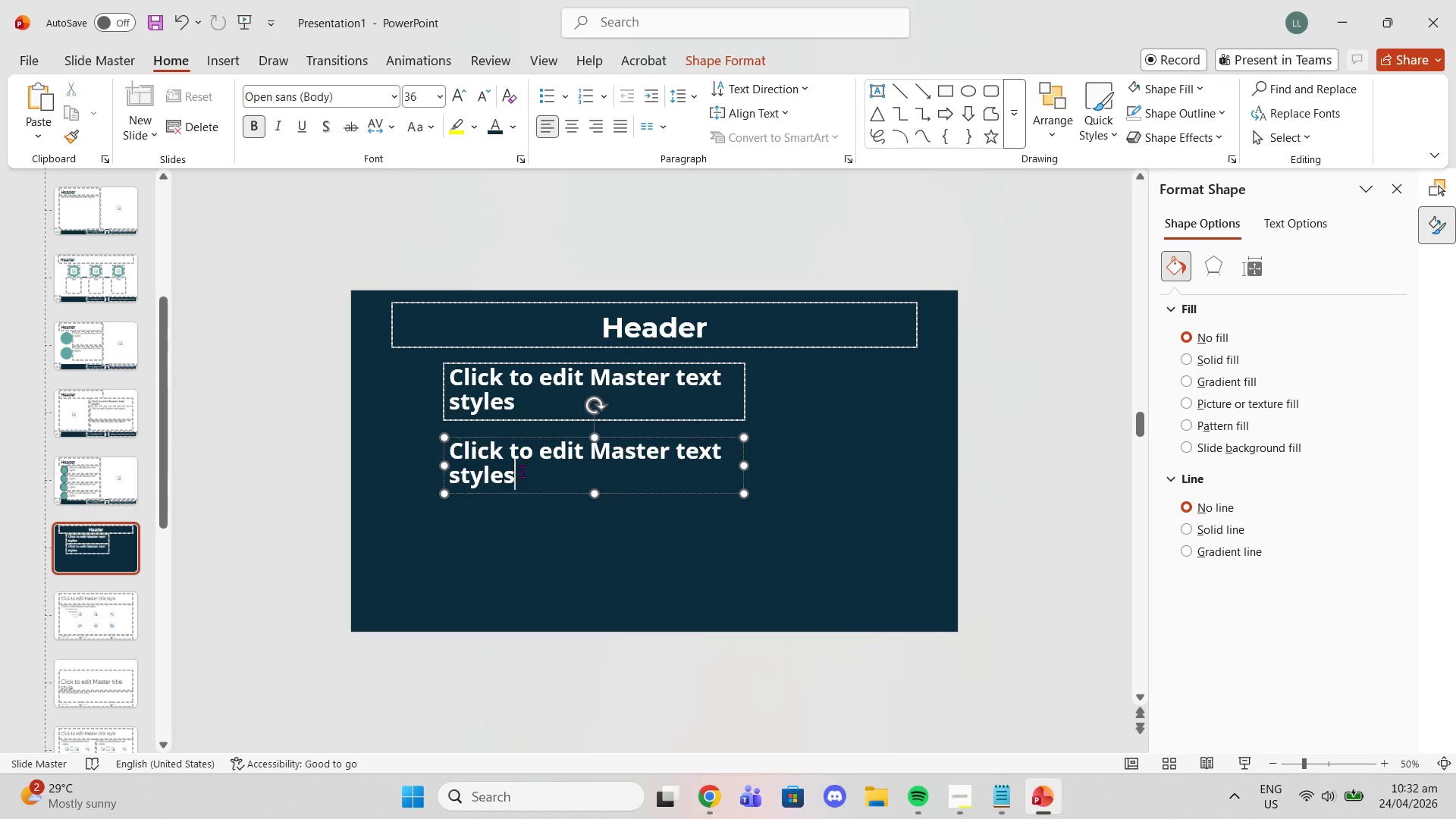 
left_click_drag(start_coordinate=[530, 471], to_coordinate=[375, 467])
 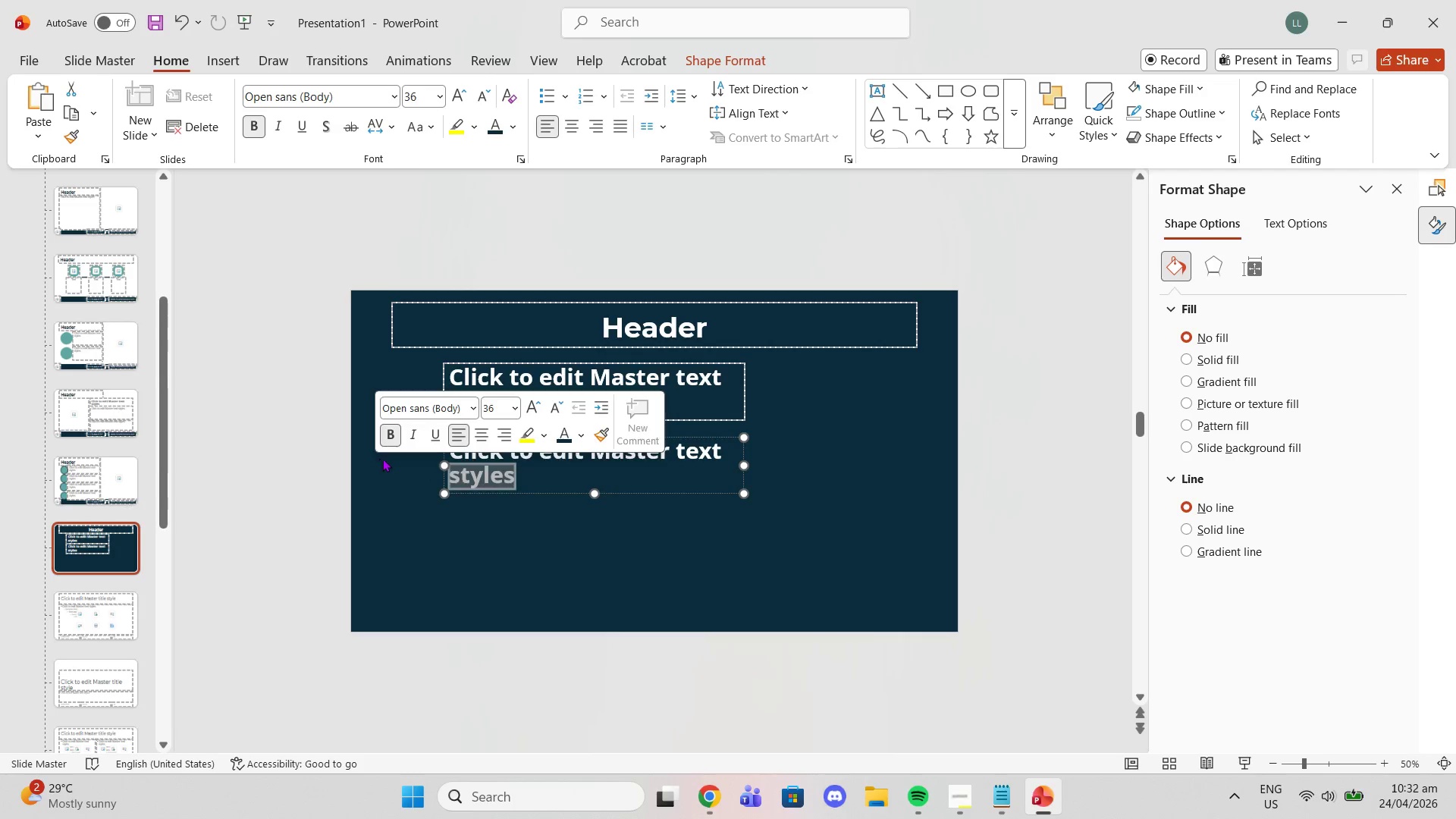 
key(Backspace)
 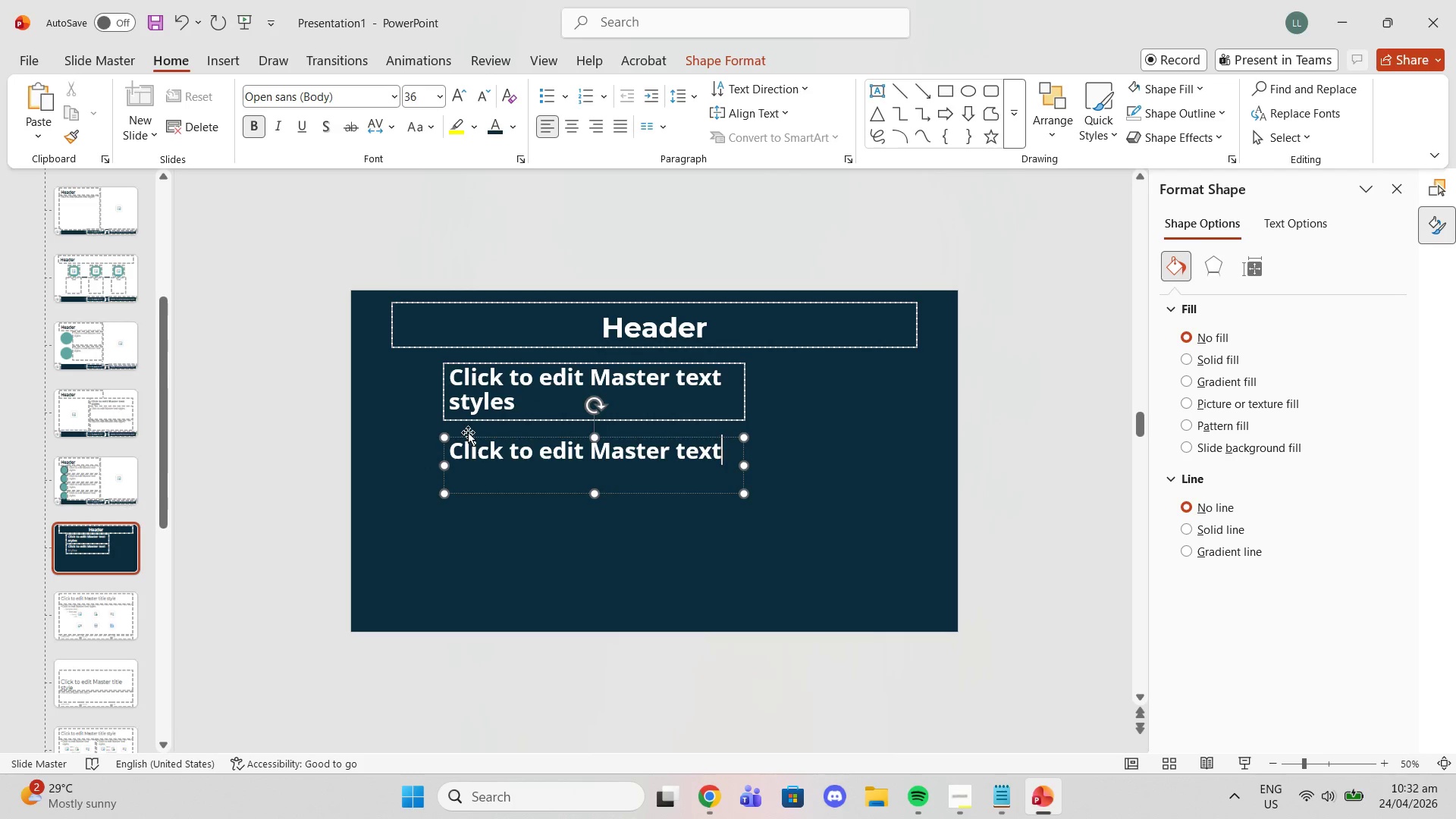 
key(Backspace)
 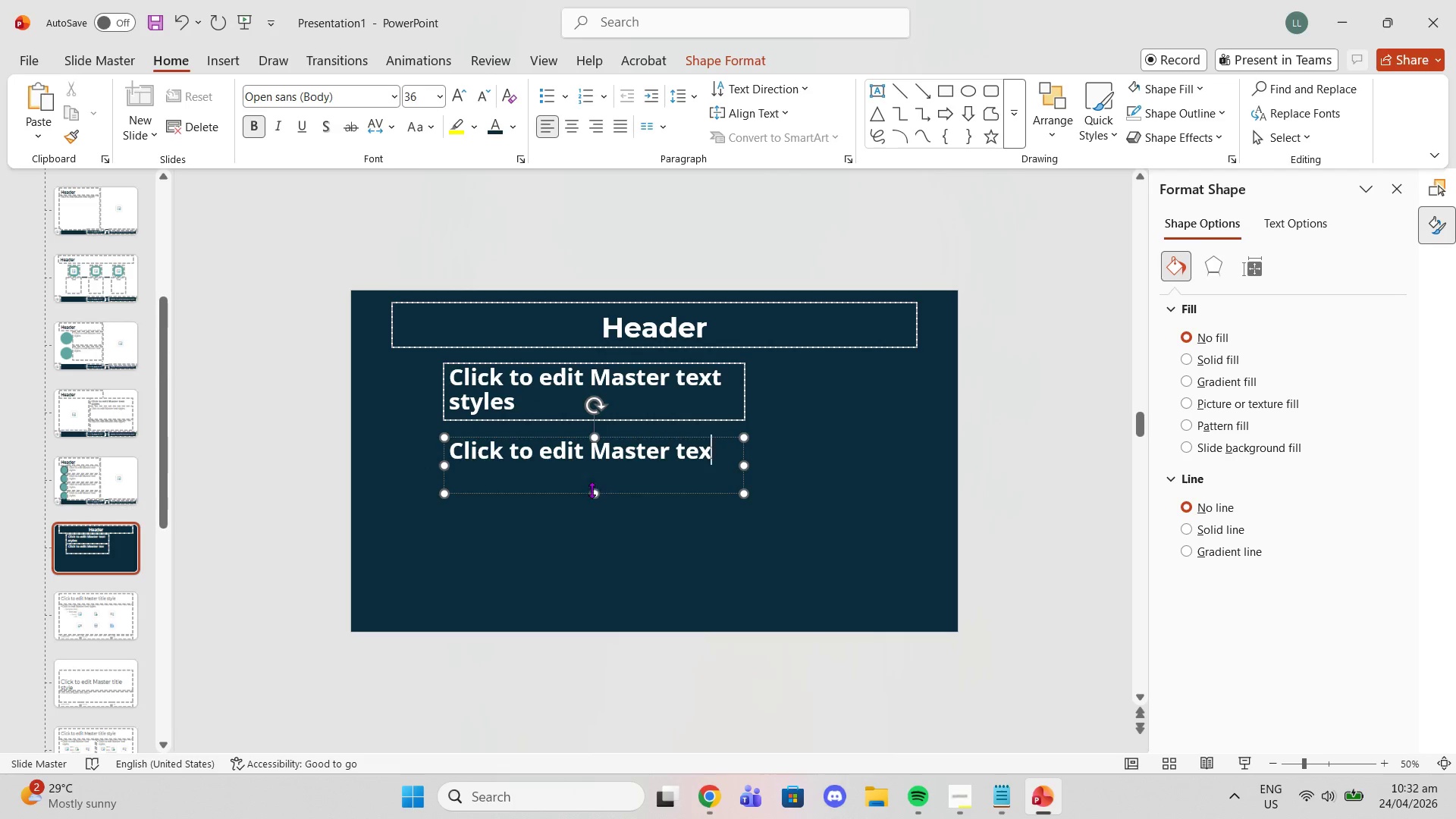 
left_click_drag(start_coordinate=[591, 498], to_coordinate=[591, 469])
 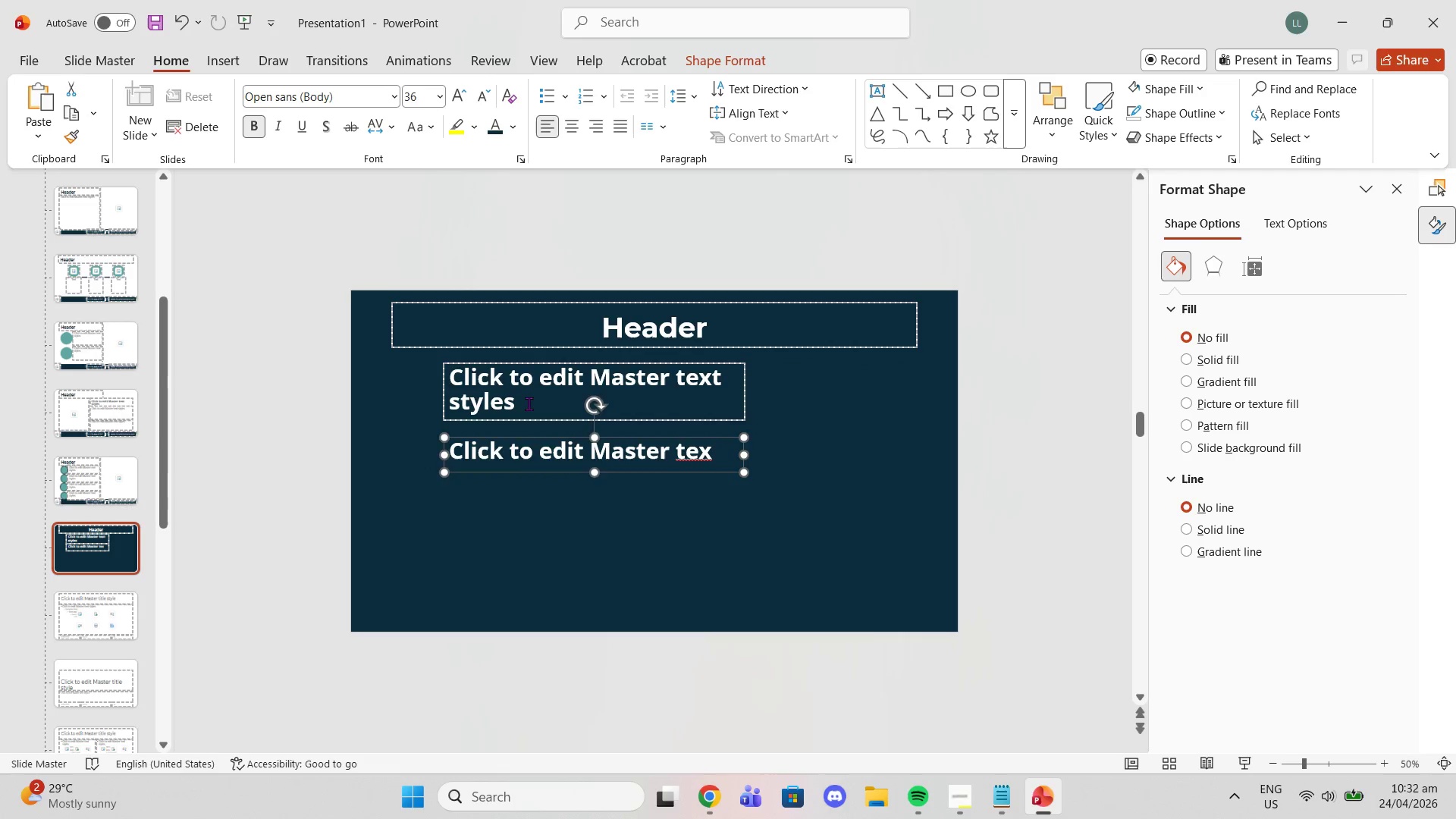 
left_click_drag(start_coordinate=[524, 403], to_coordinate=[438, 393])
 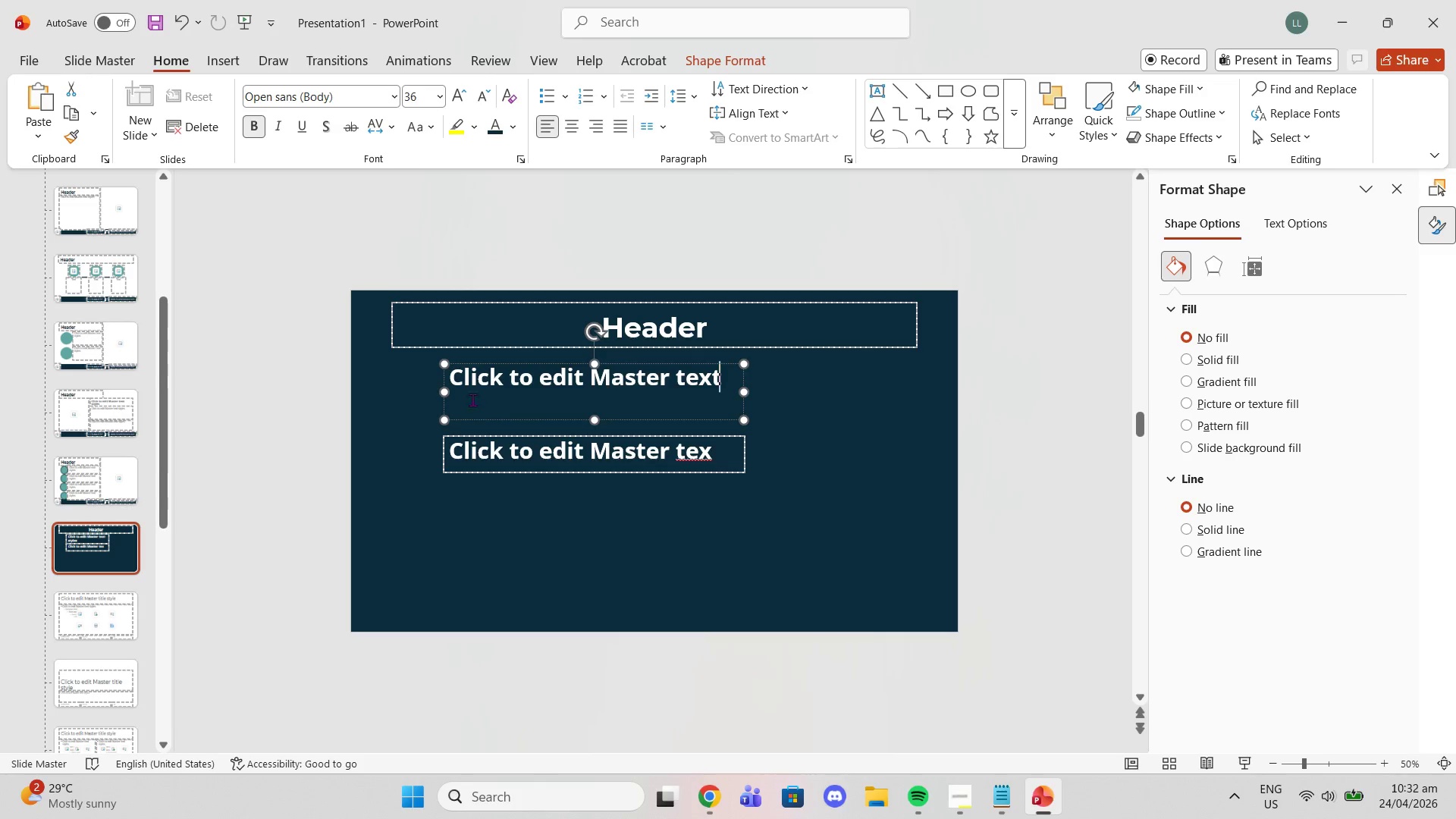 
key(Backspace)
 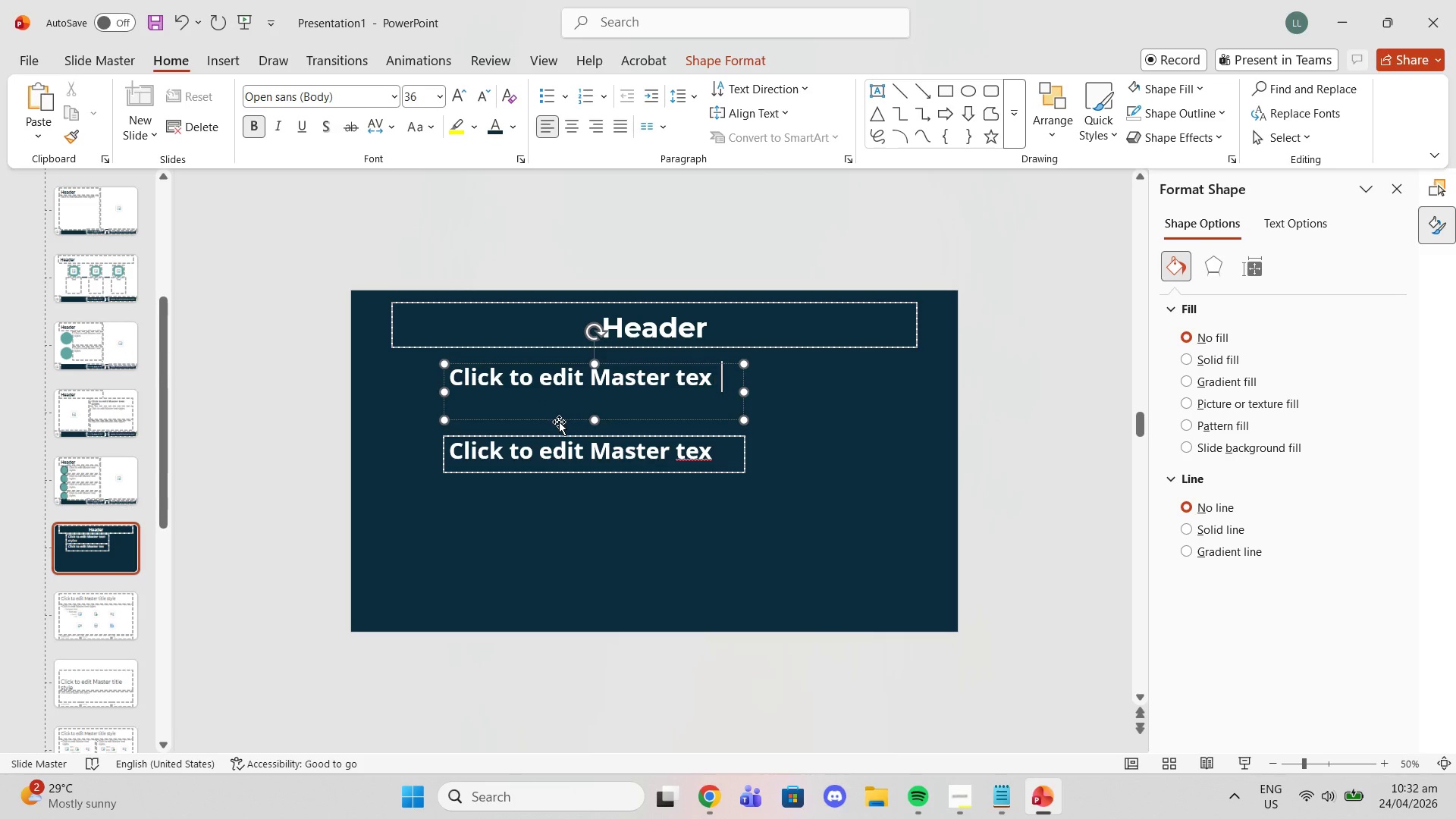 
key(Backspace)
 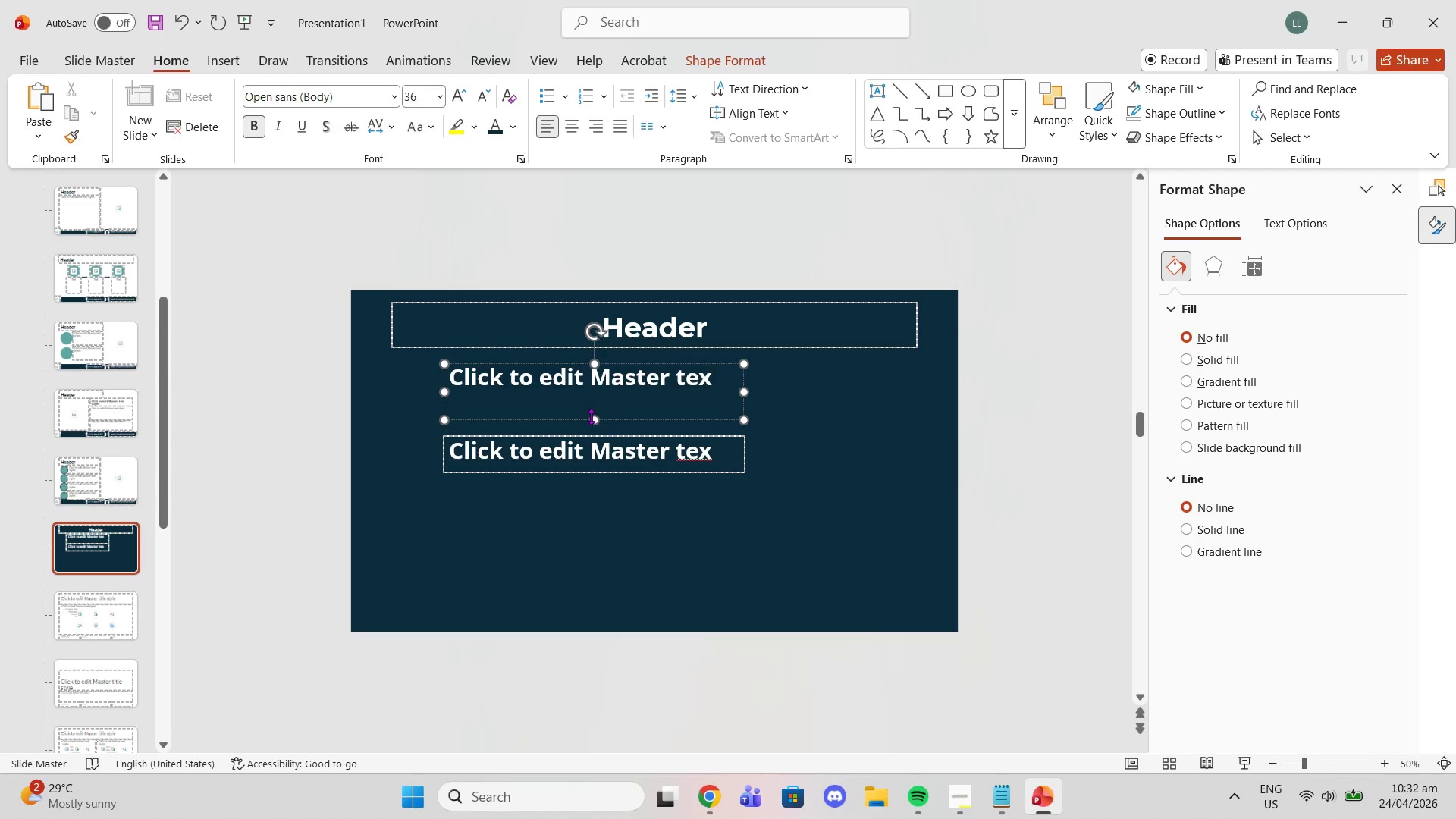 
left_click_drag(start_coordinate=[591, 416], to_coordinate=[595, 401])
 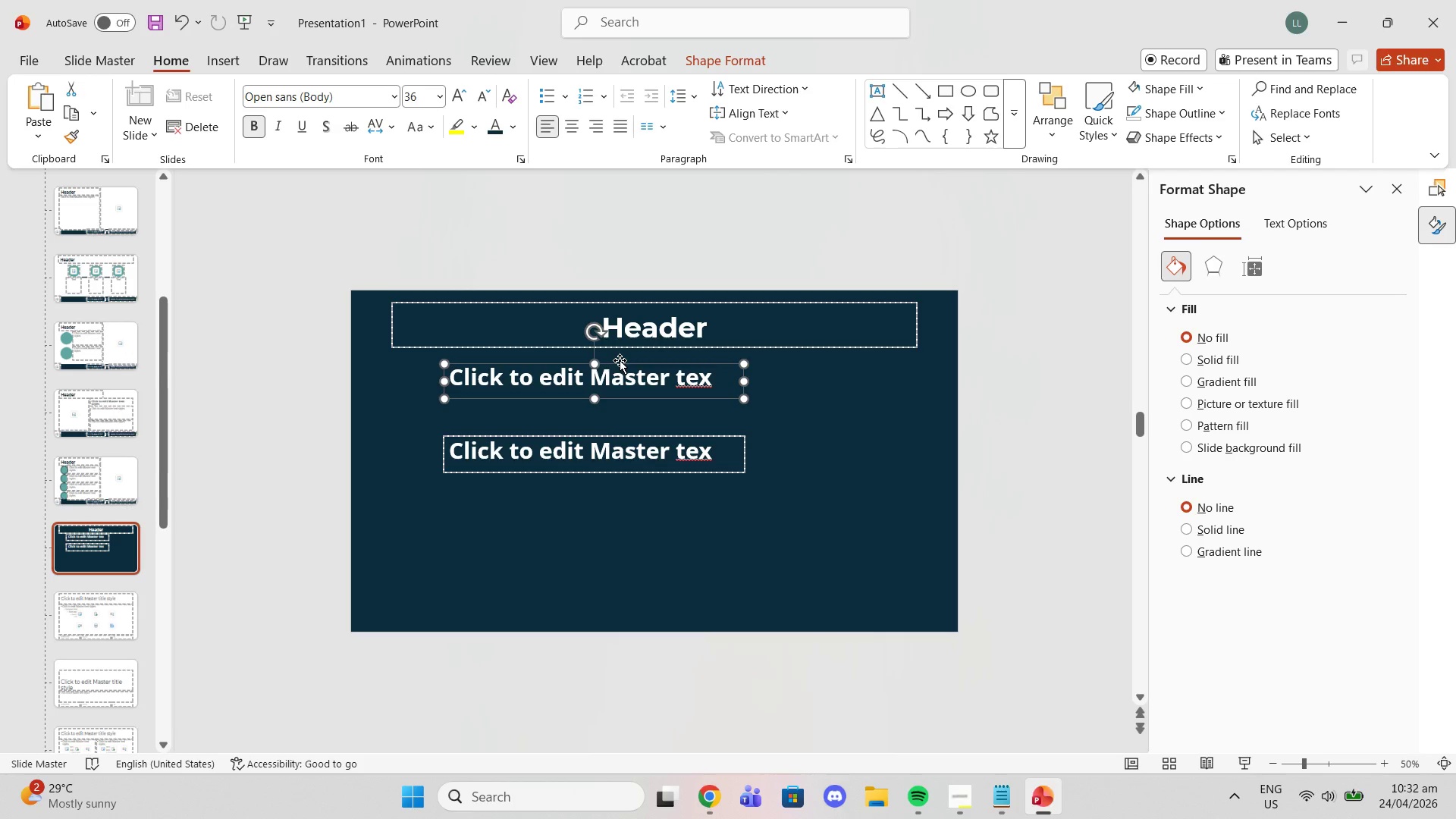 
left_click_drag(start_coordinate=[621, 365], to_coordinate=[623, 373])
 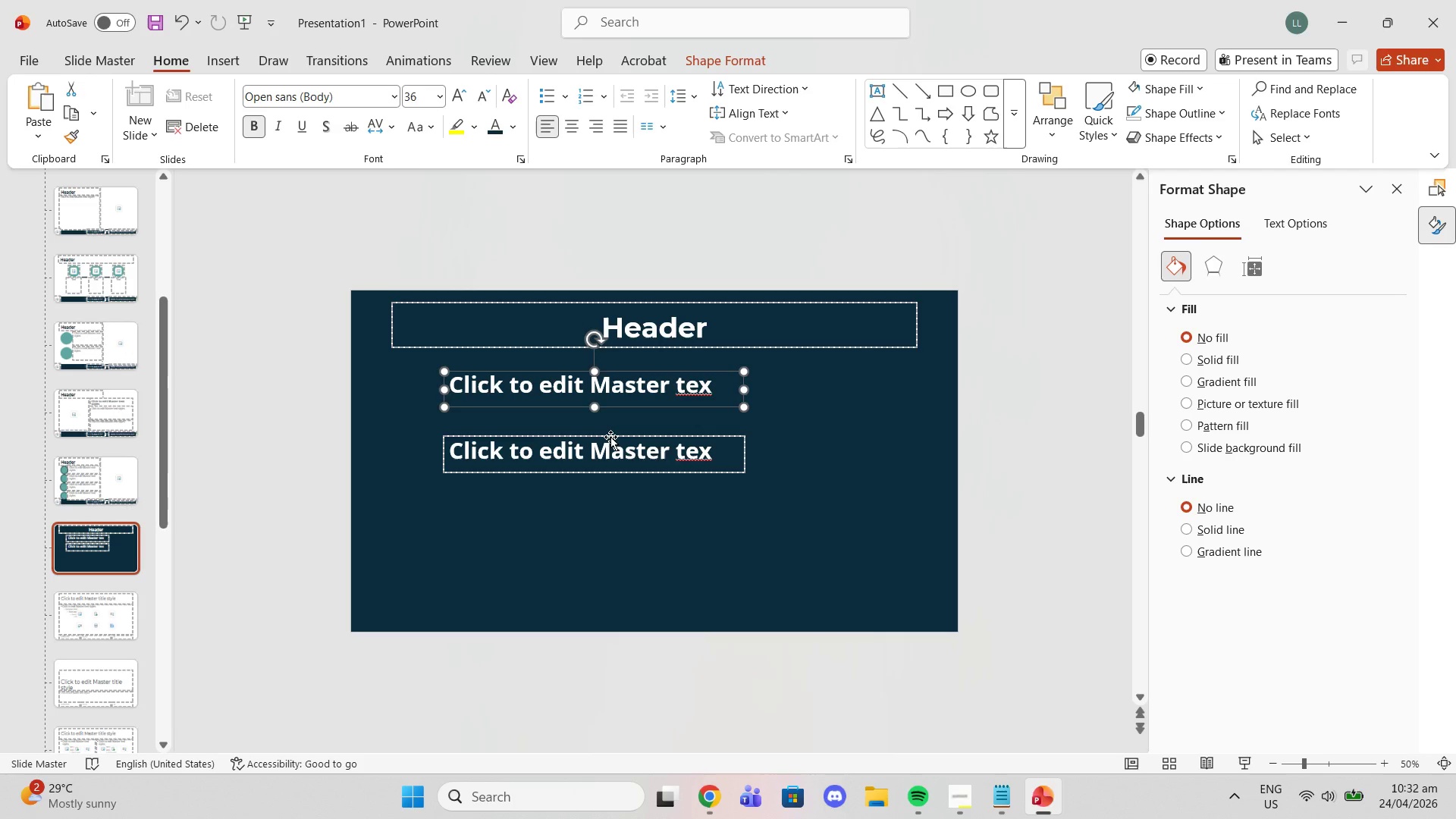 
left_click_drag(start_coordinate=[610, 437], to_coordinate=[610, 430])
 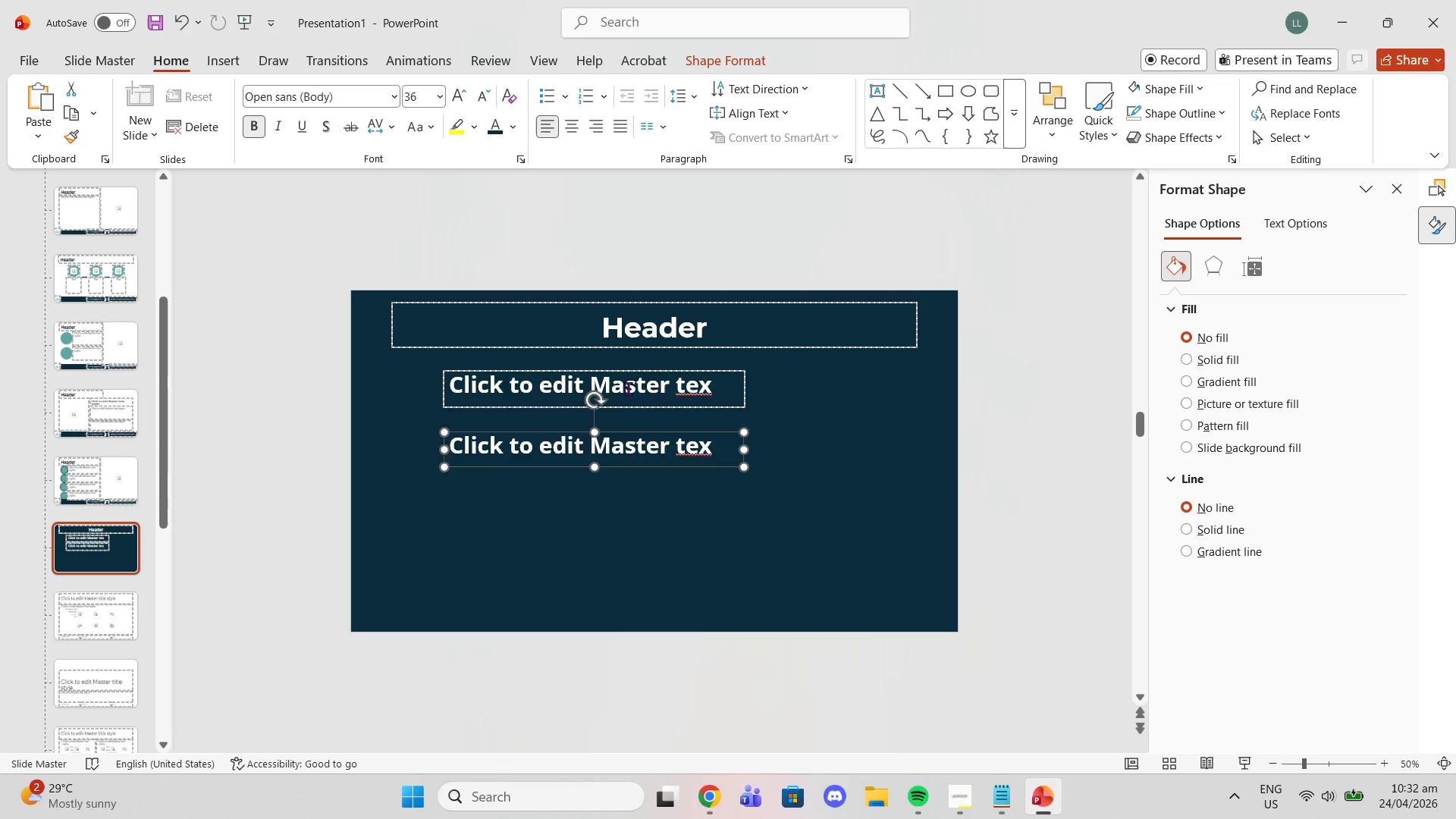 
left_click([628, 388])
 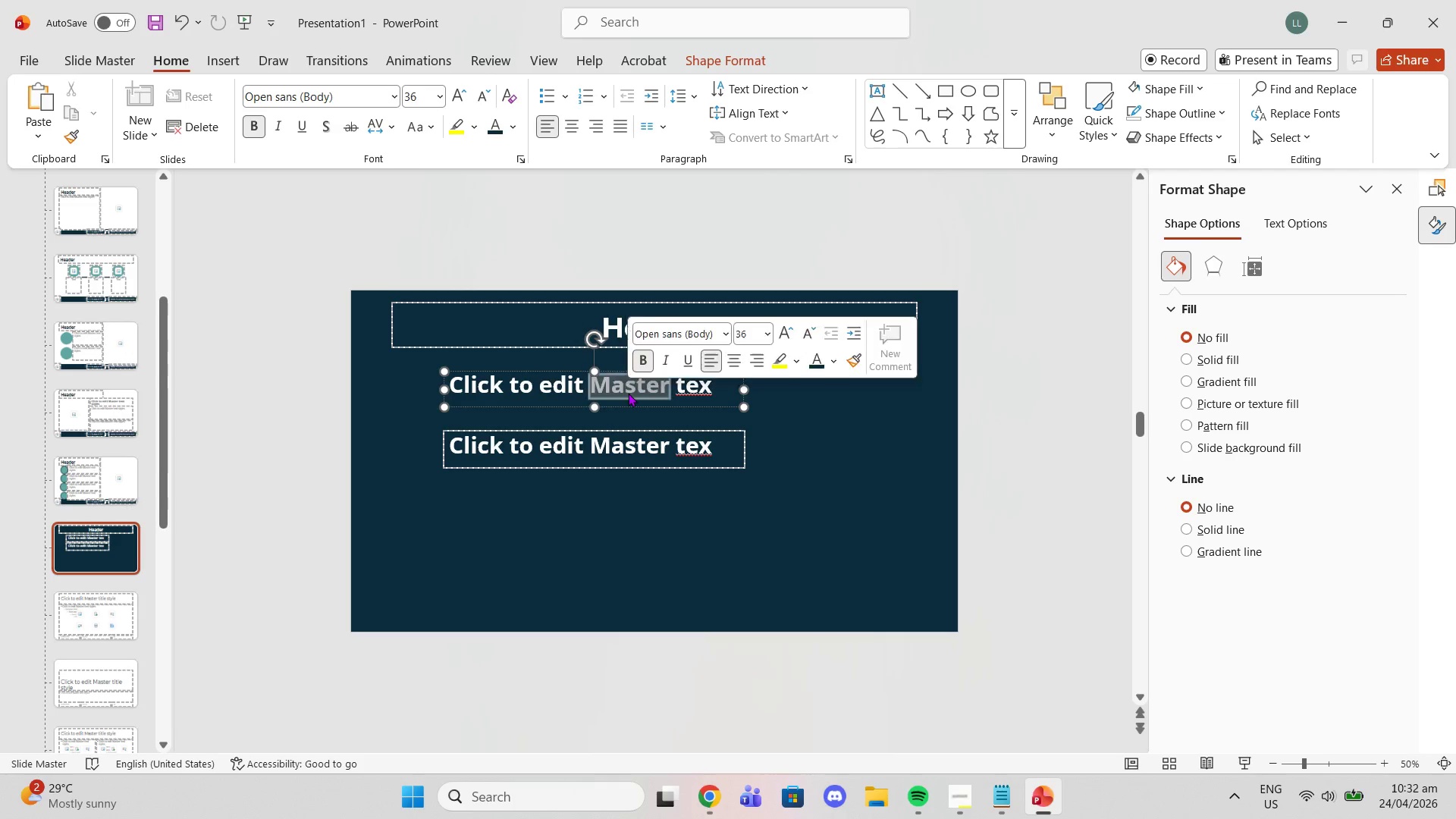 
triple_click([628, 393])
 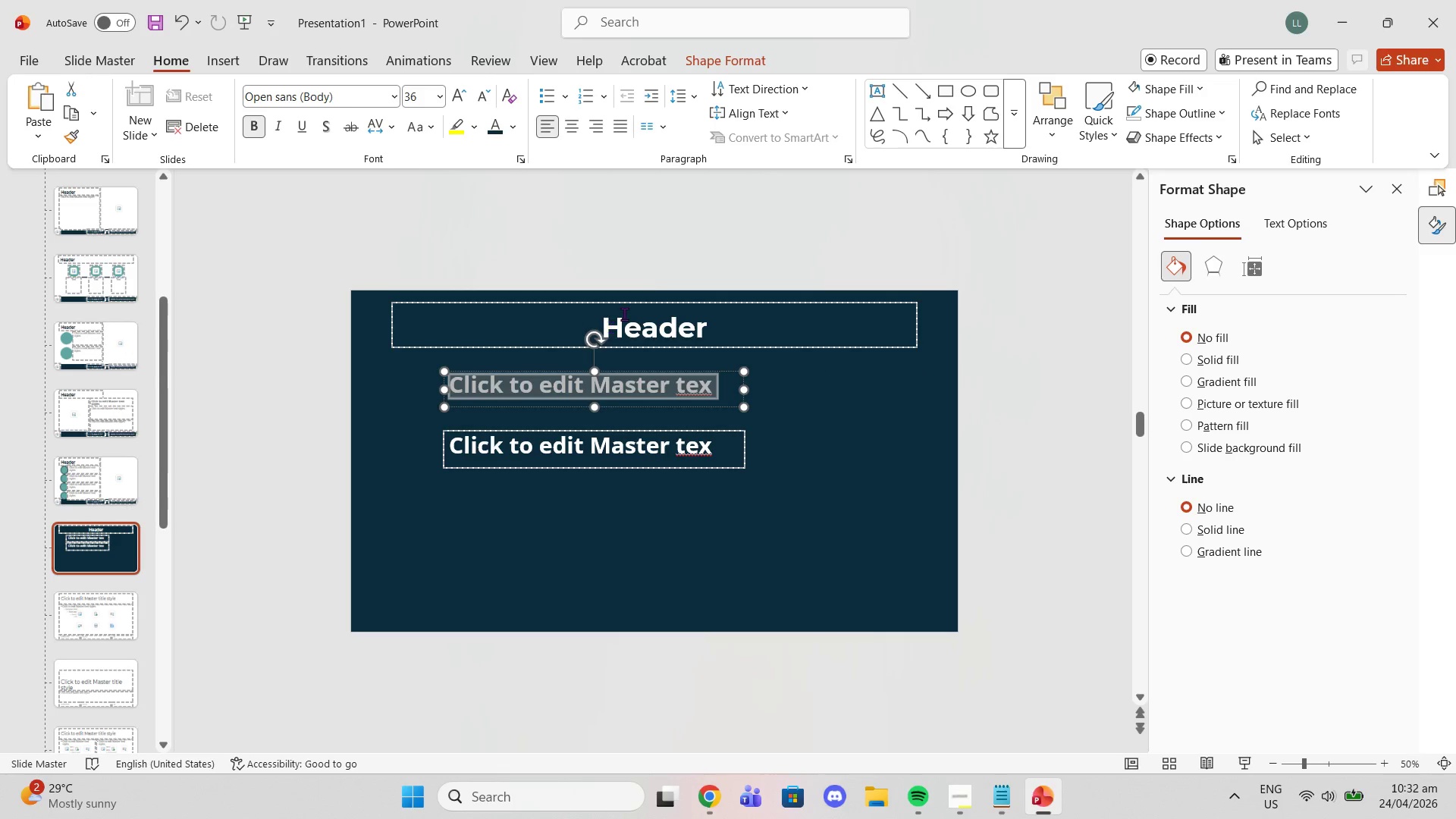 
left_click([624, 314])
 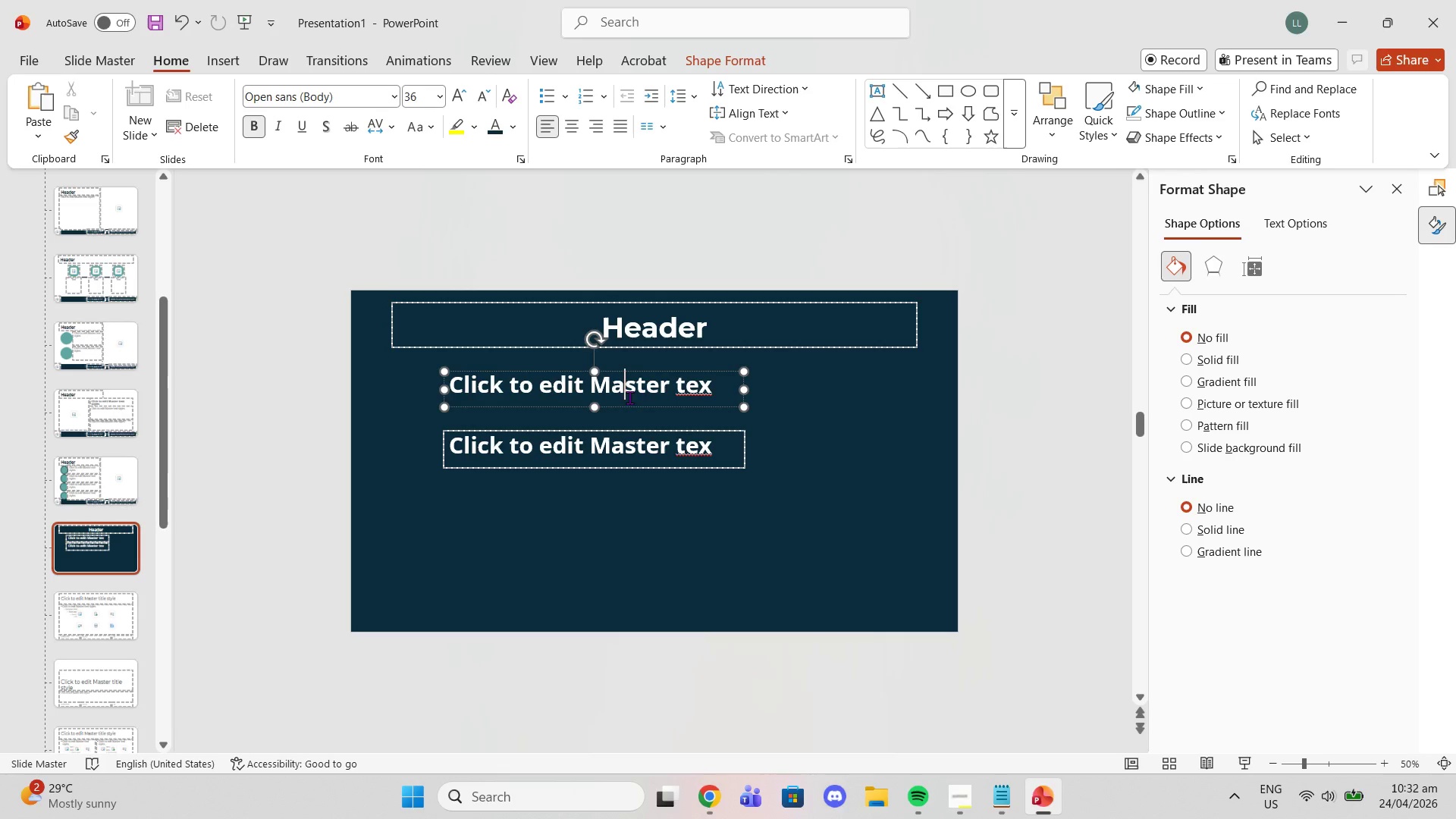 
left_click([629, 397])
 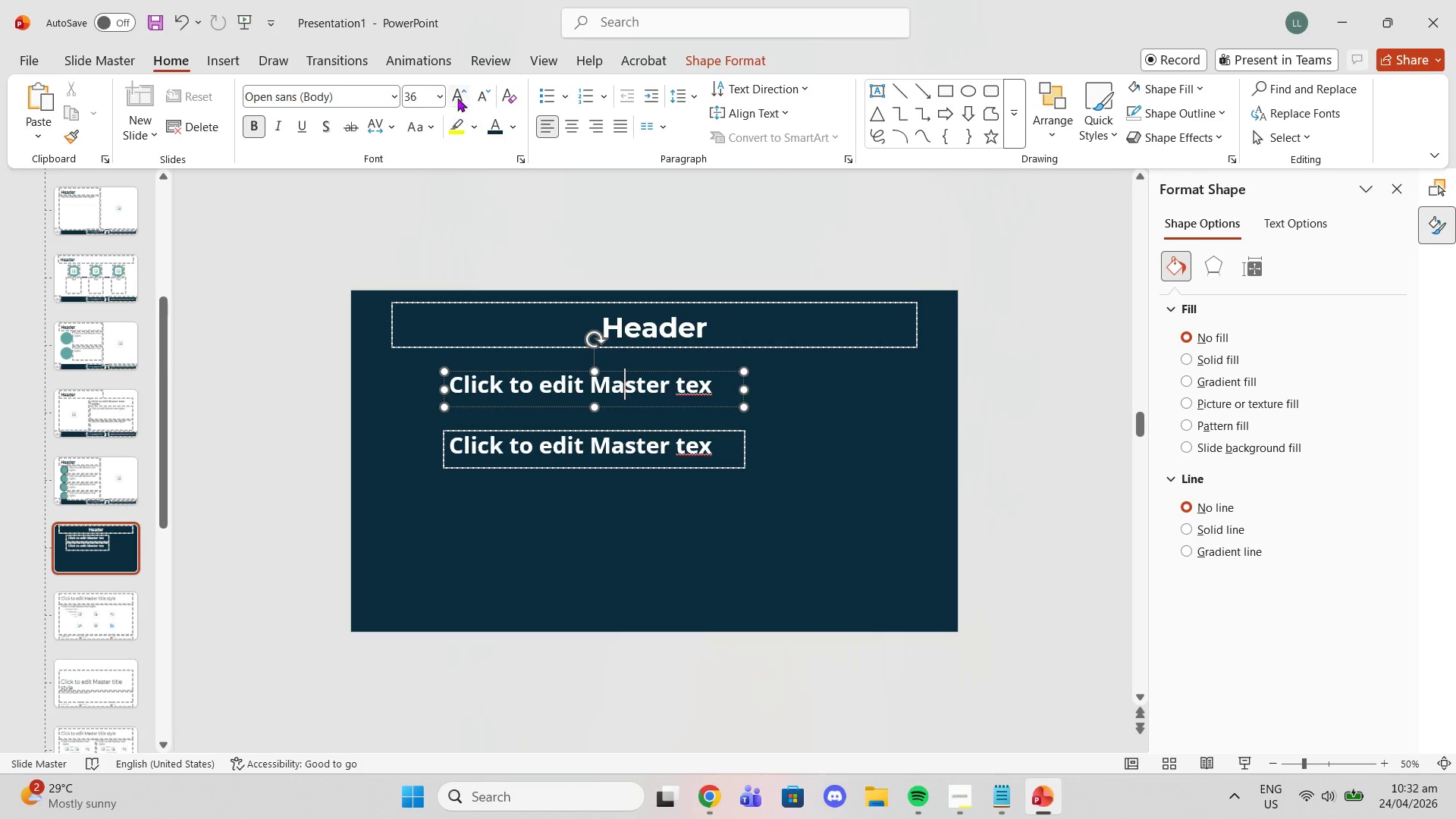 
left_click([457, 97])
 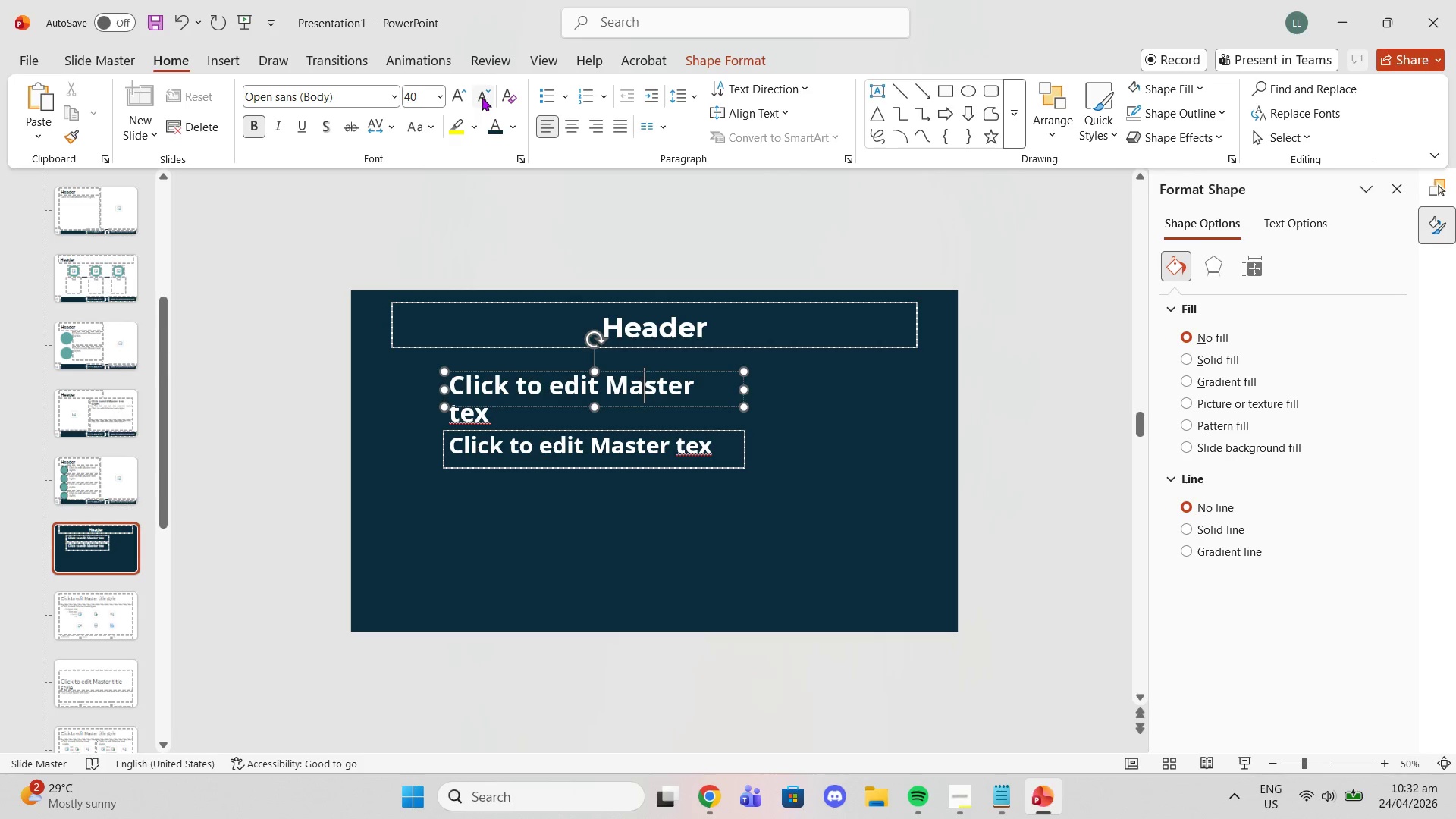 
left_click([482, 97])
 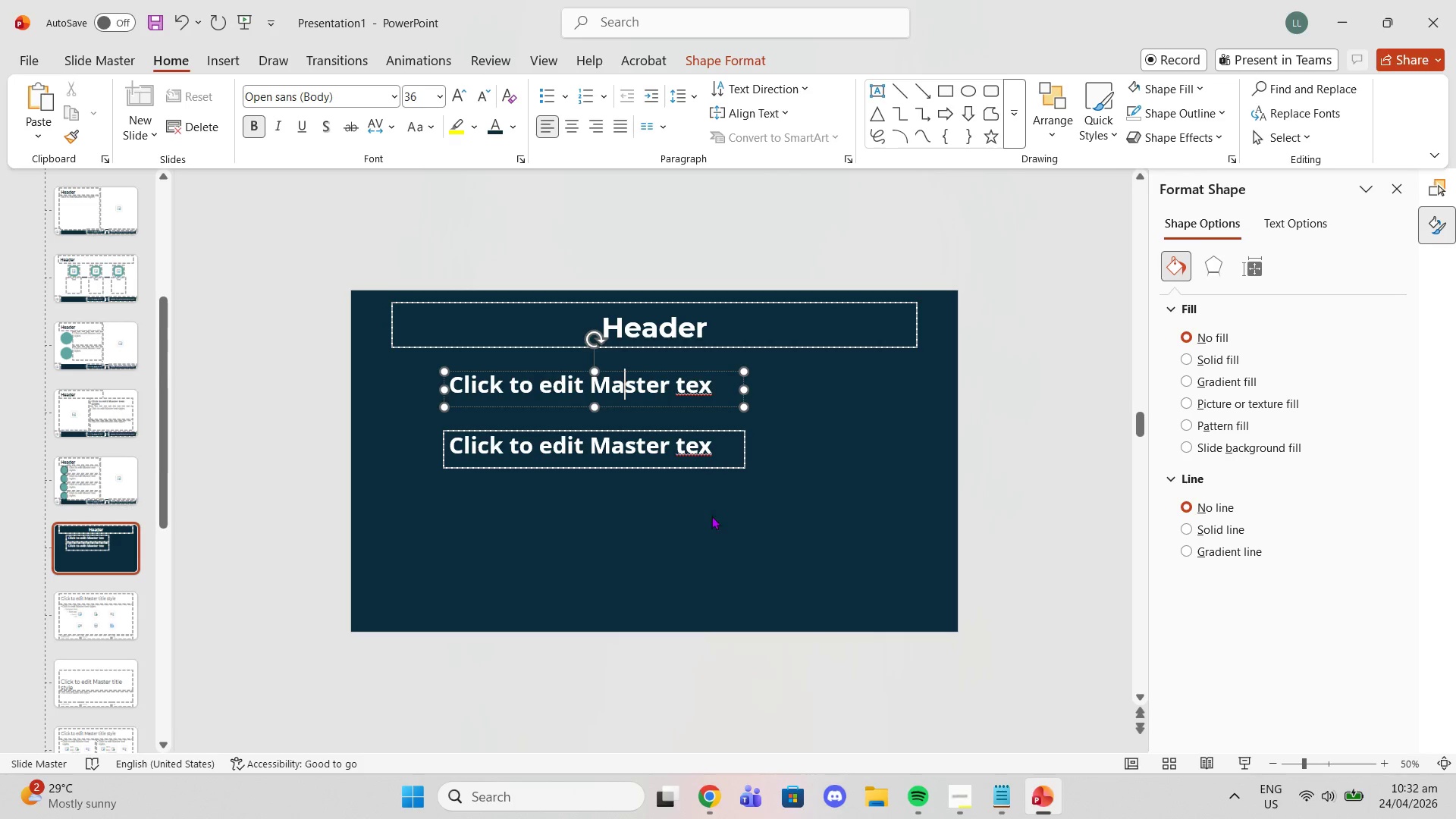 
left_click_drag(start_coordinate=[714, 535], to_coordinate=[711, 536])
 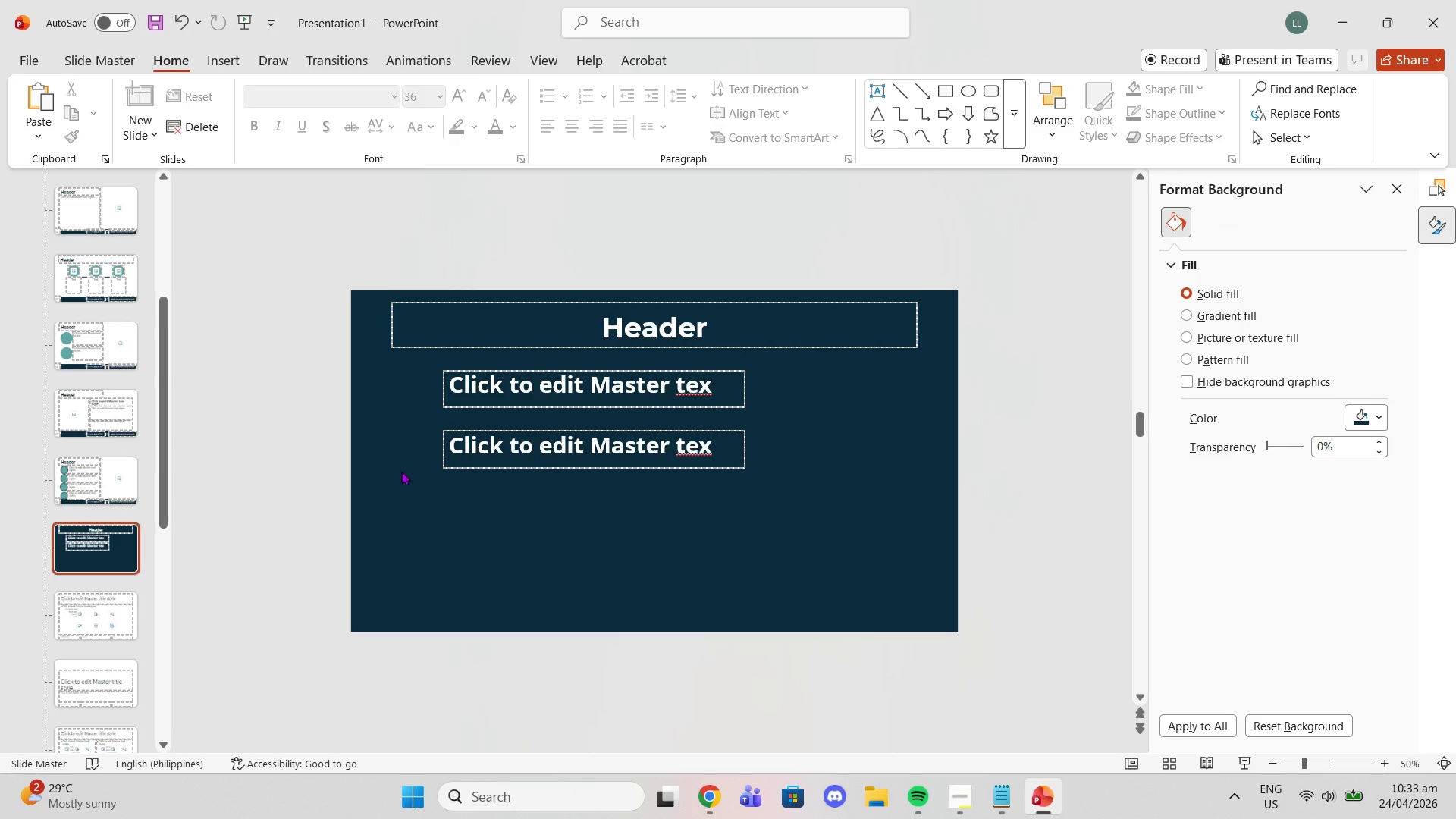 
wait(7.58)
 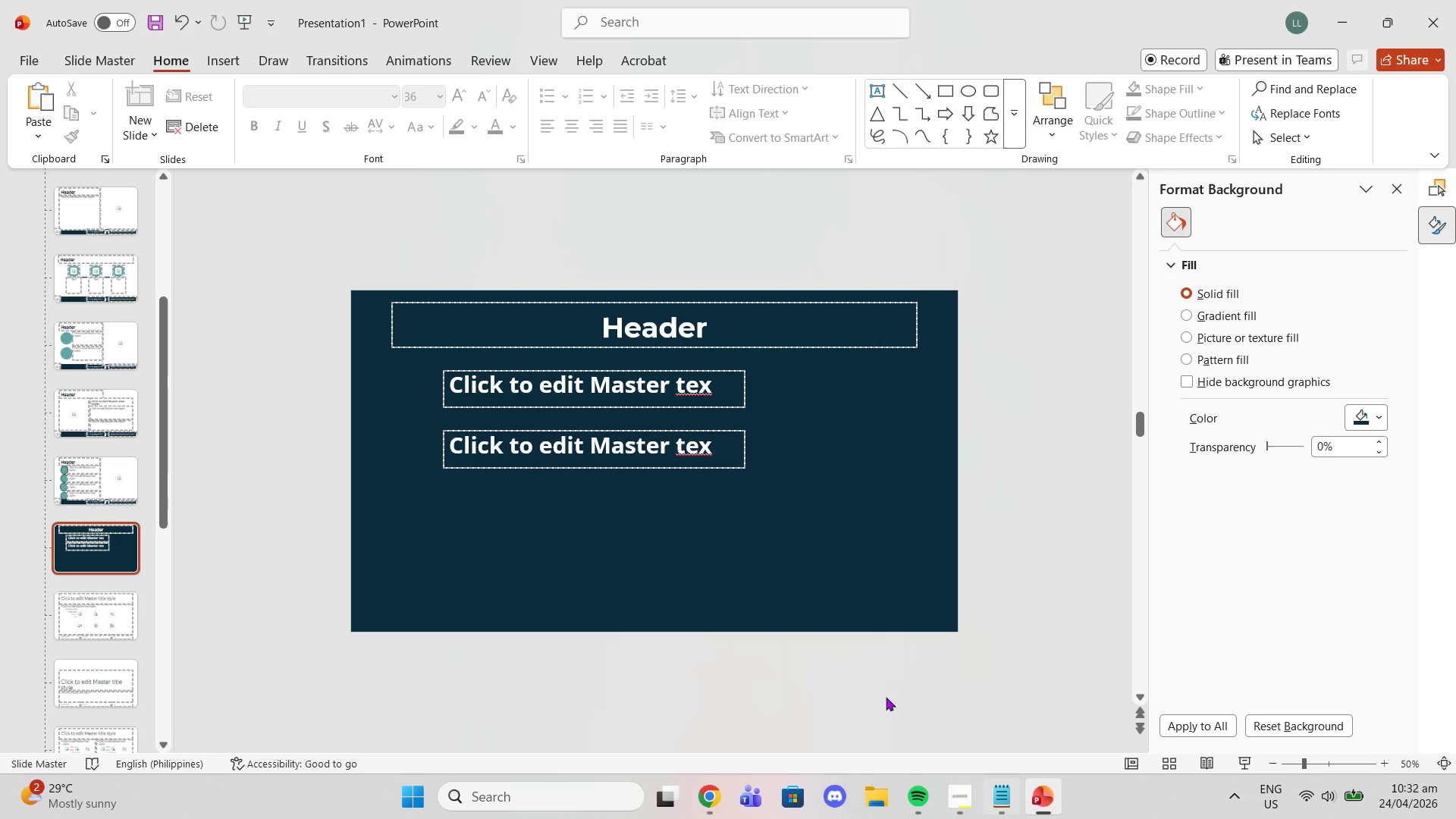 
left_click([108, 422])
 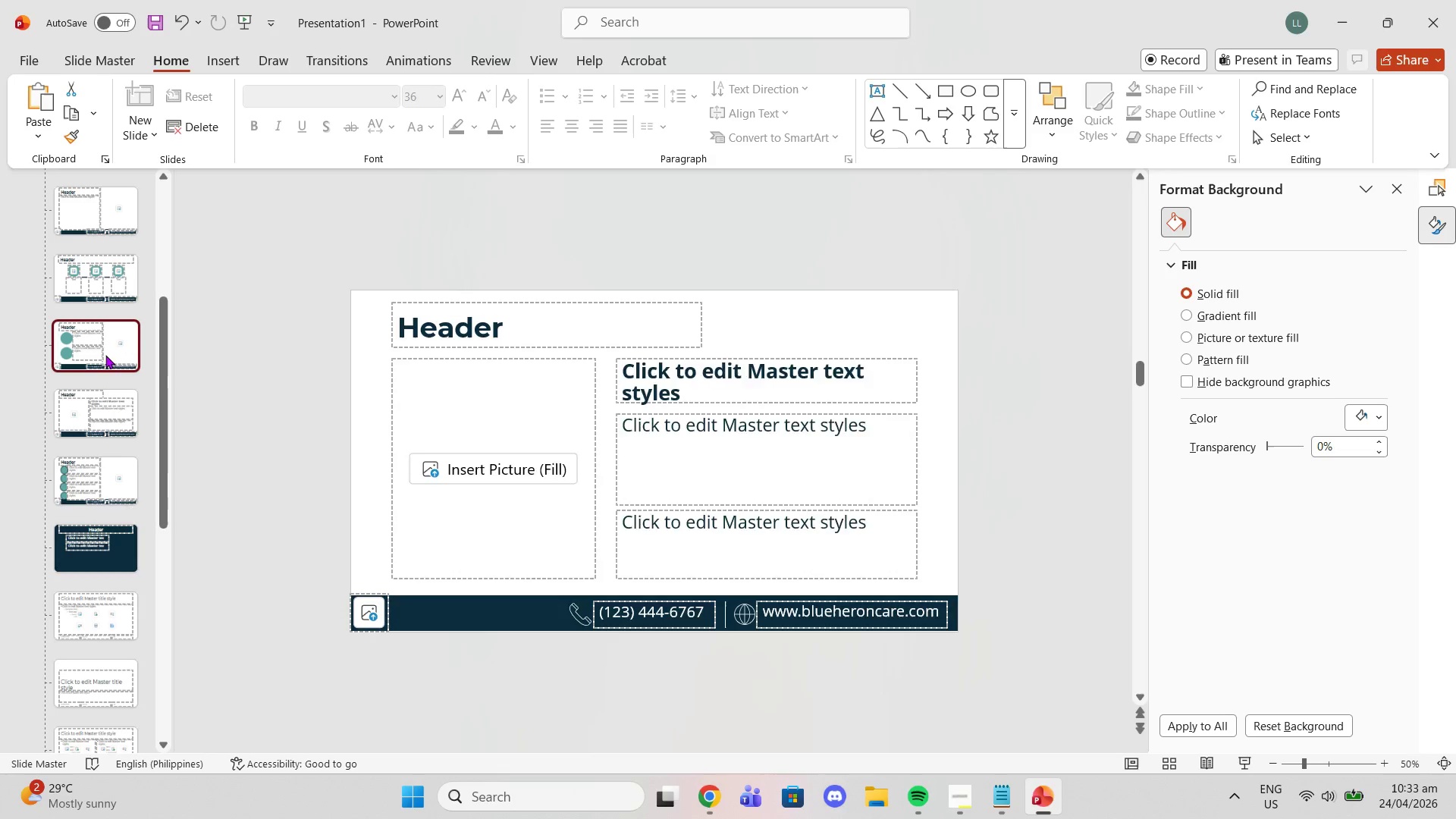 
left_click([105, 355])
 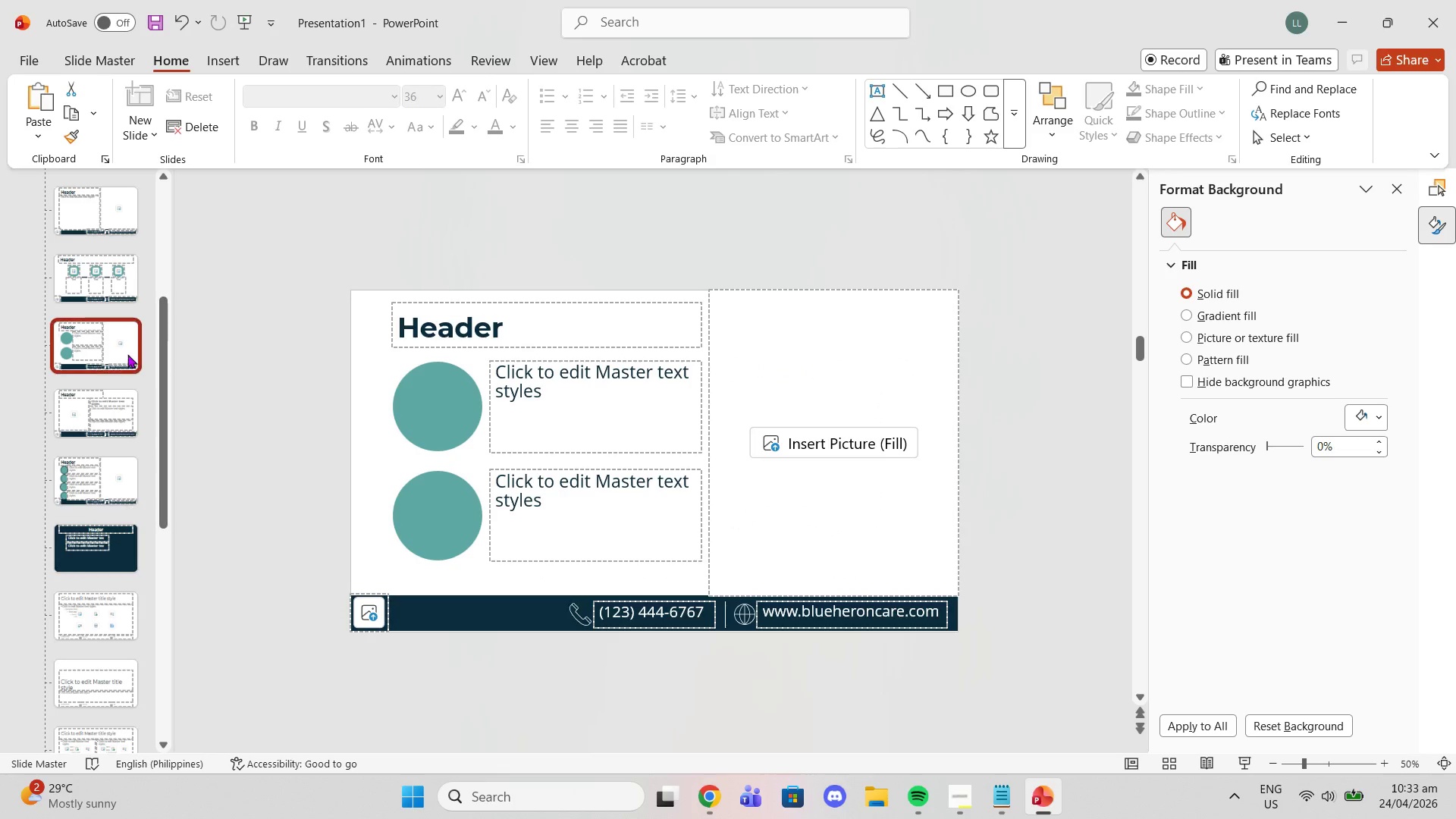 
scroll: coordinate [127, 354], scroll_direction: up, amount: 2.0
 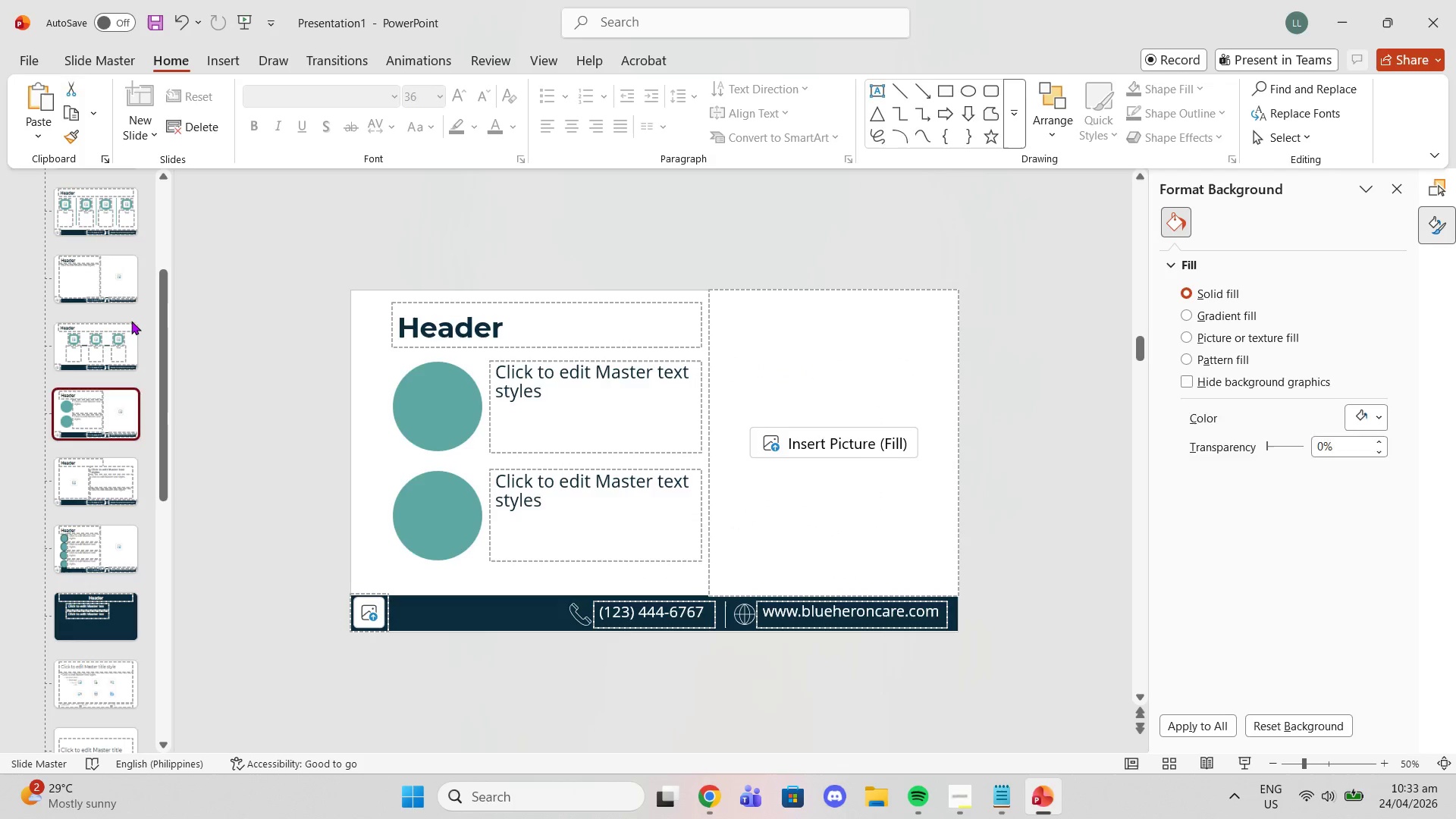 
left_click([131, 321])
 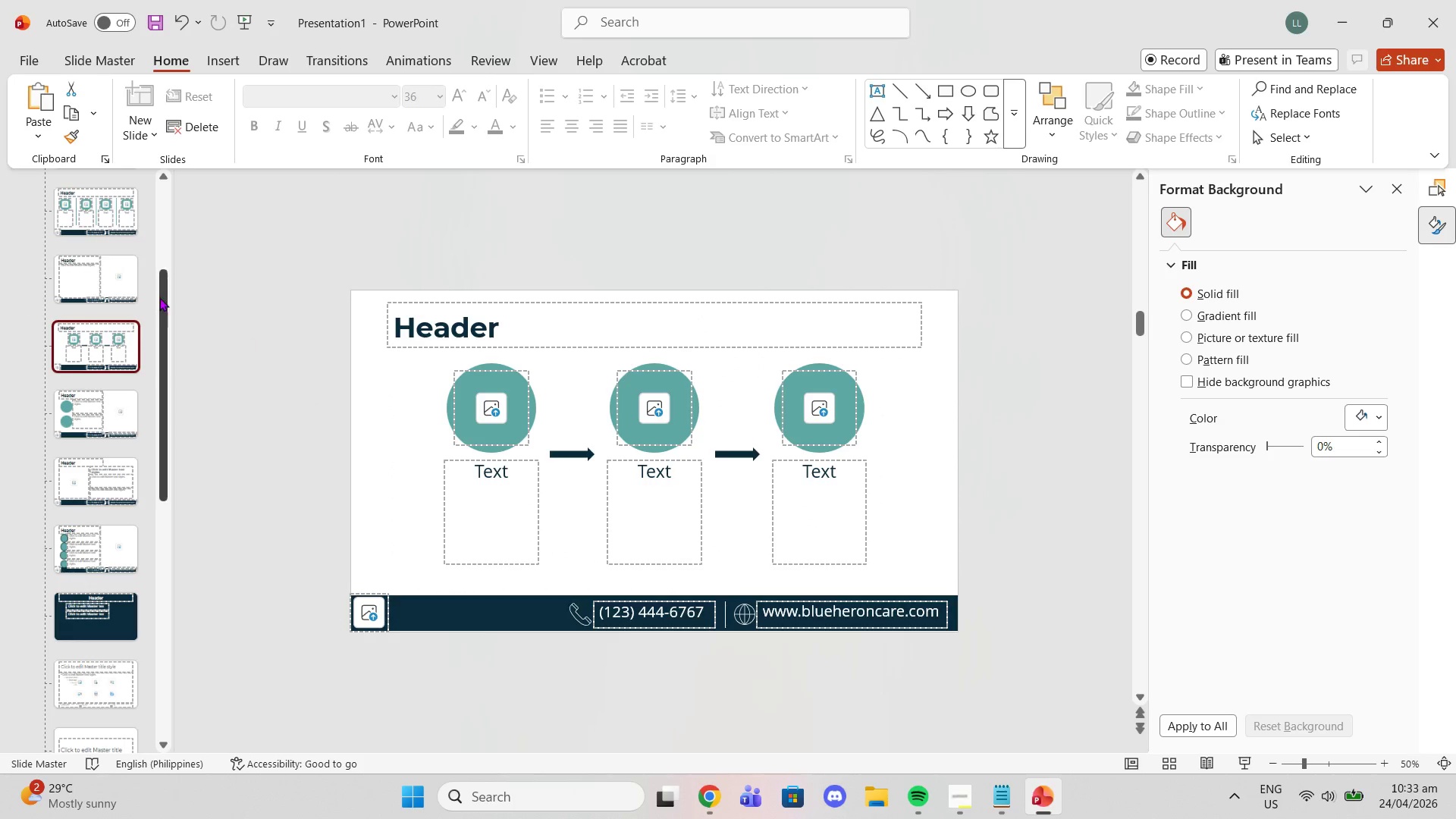 
left_click([128, 219])
 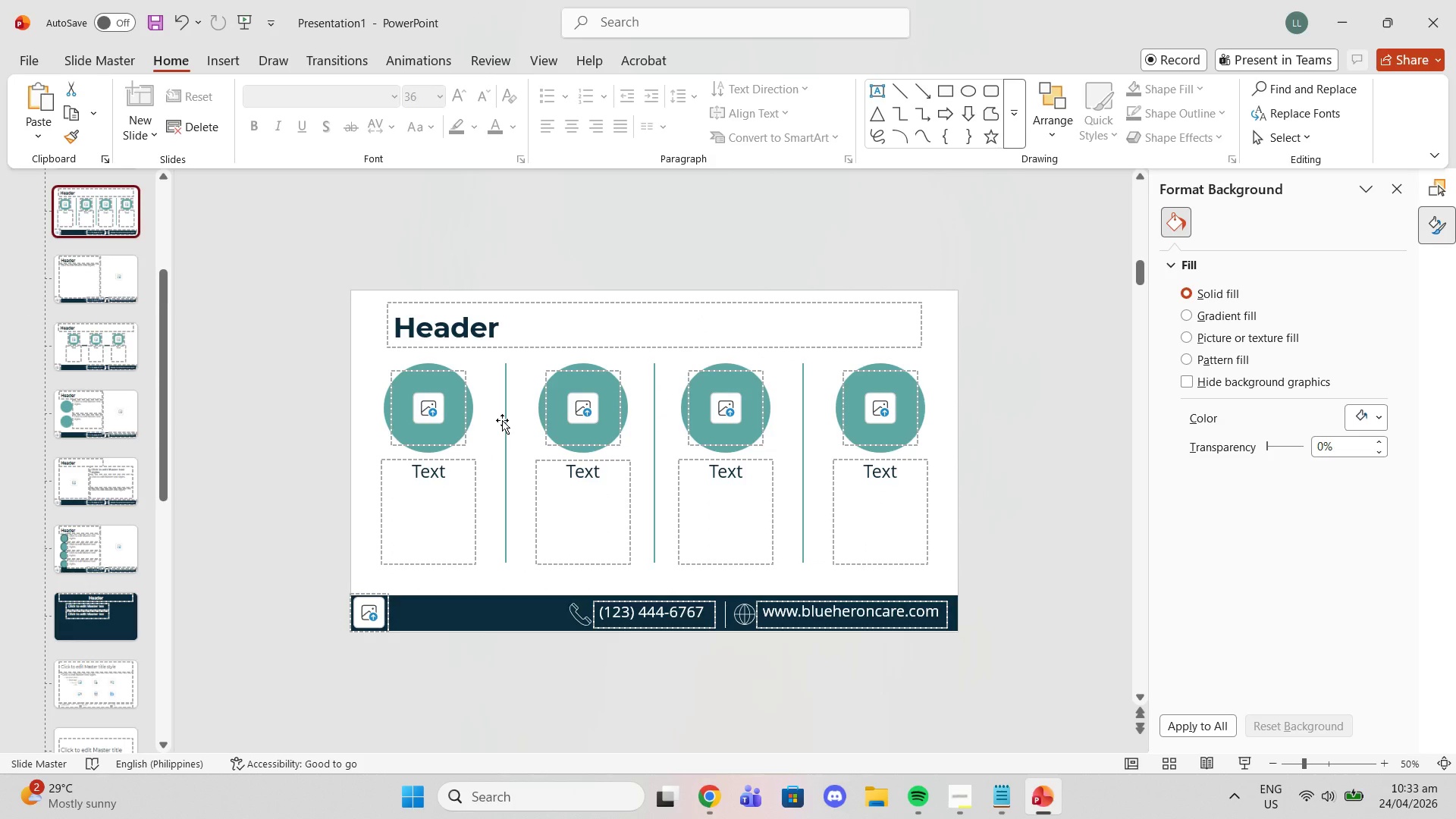 
left_click_drag(start_coordinate=[502, 420], to_coordinate=[103, 609])
 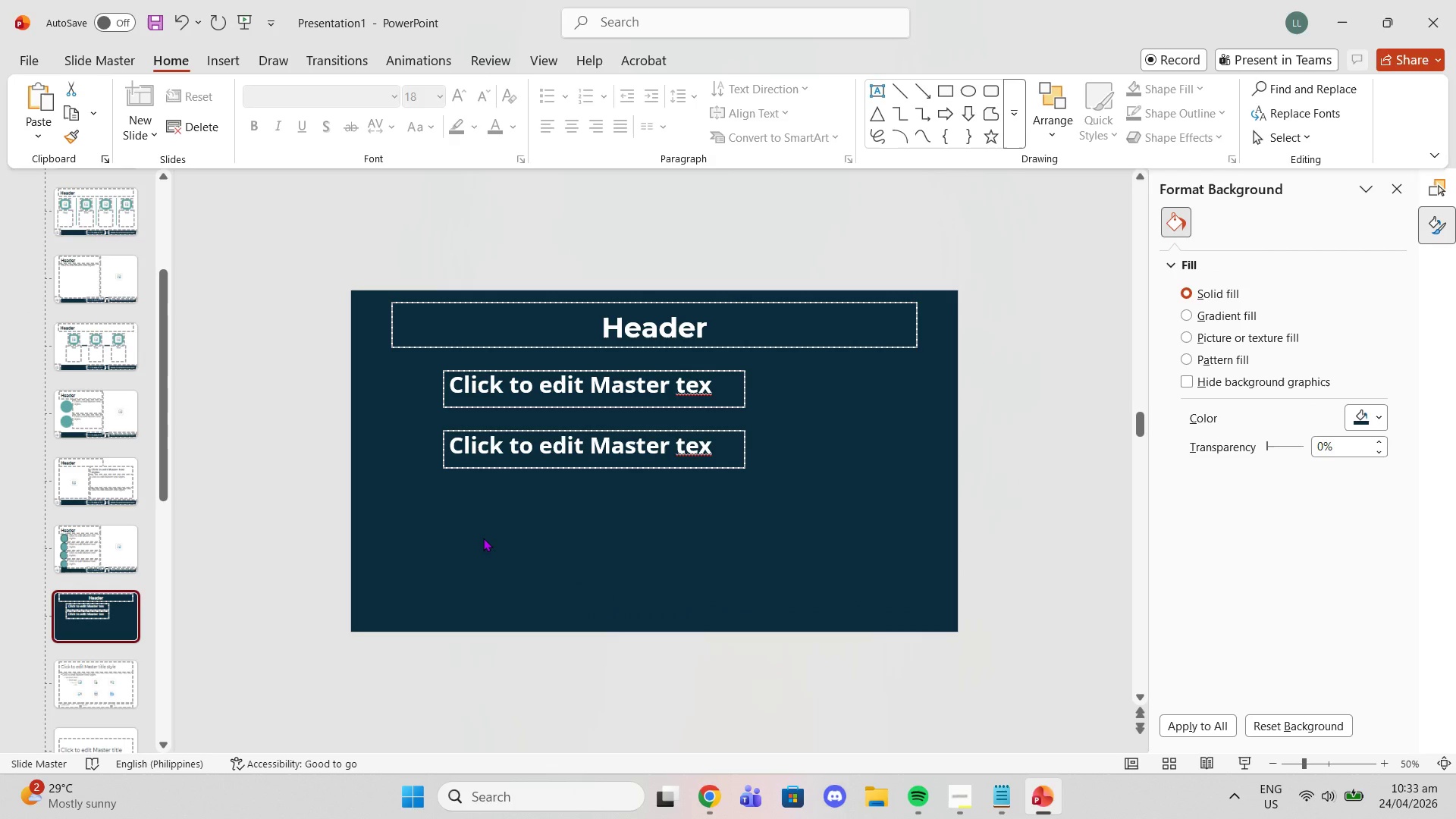 
key(Control+C)
 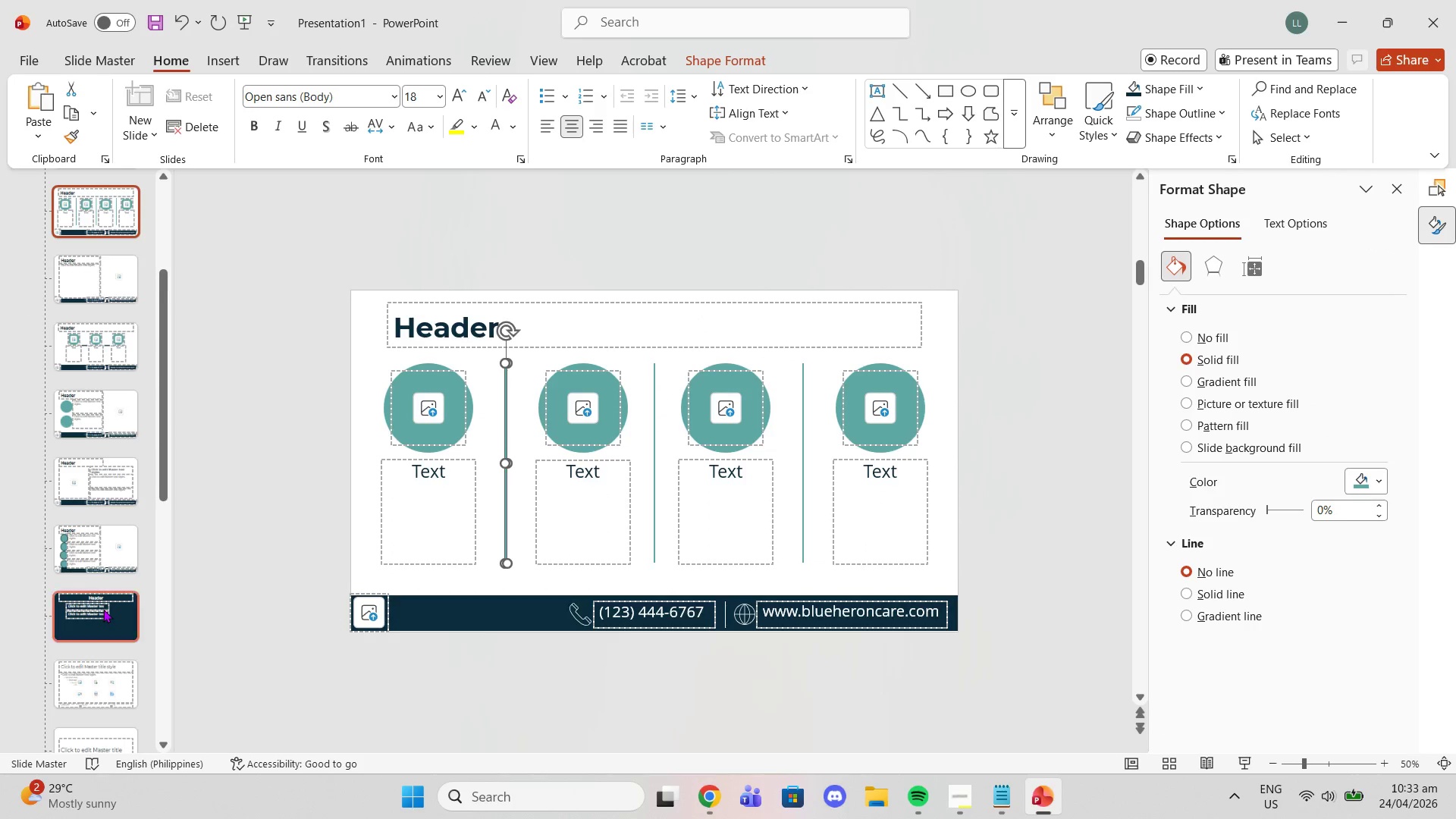 
left_click([103, 609])
 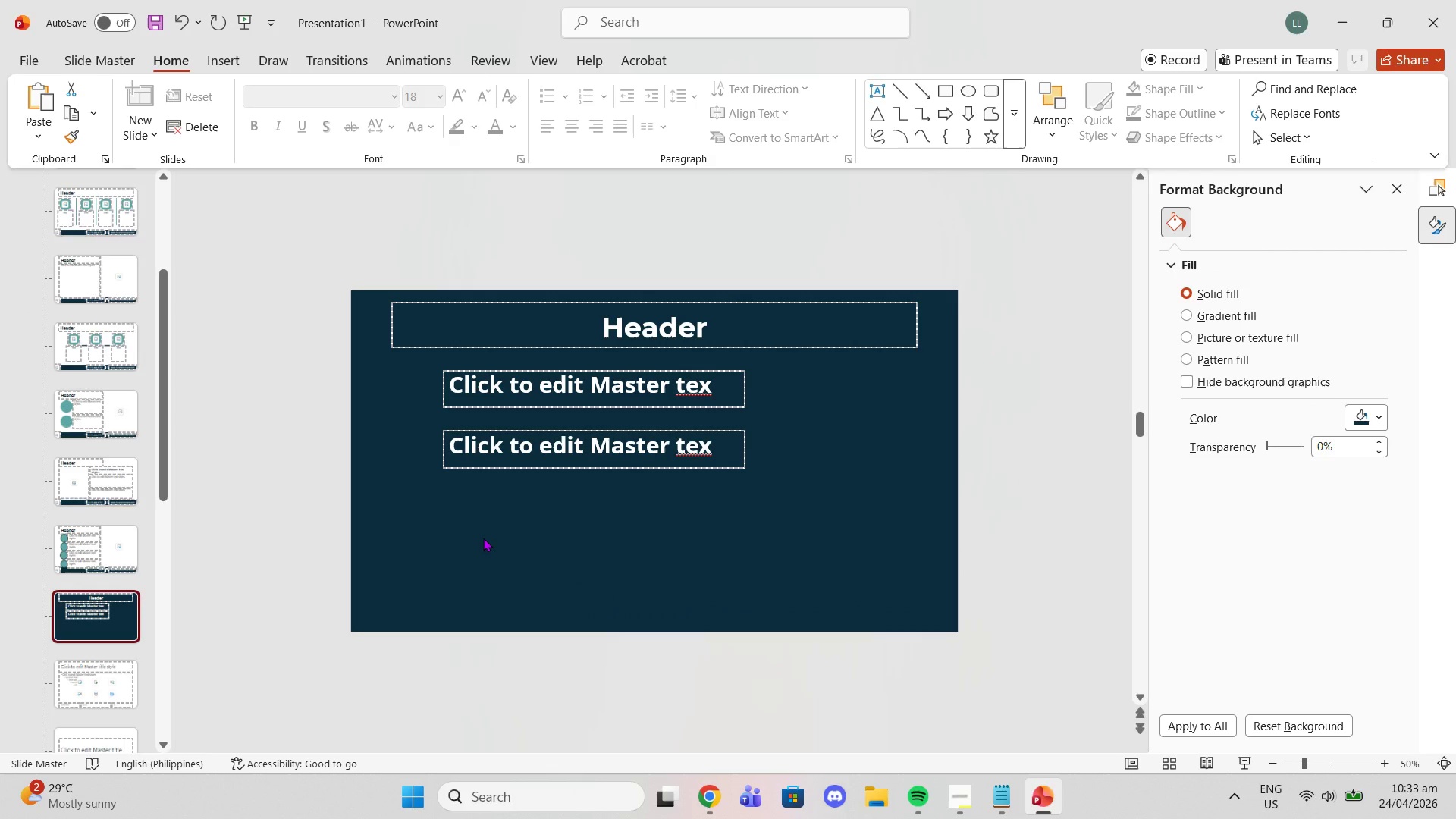 
key(Control+V)
 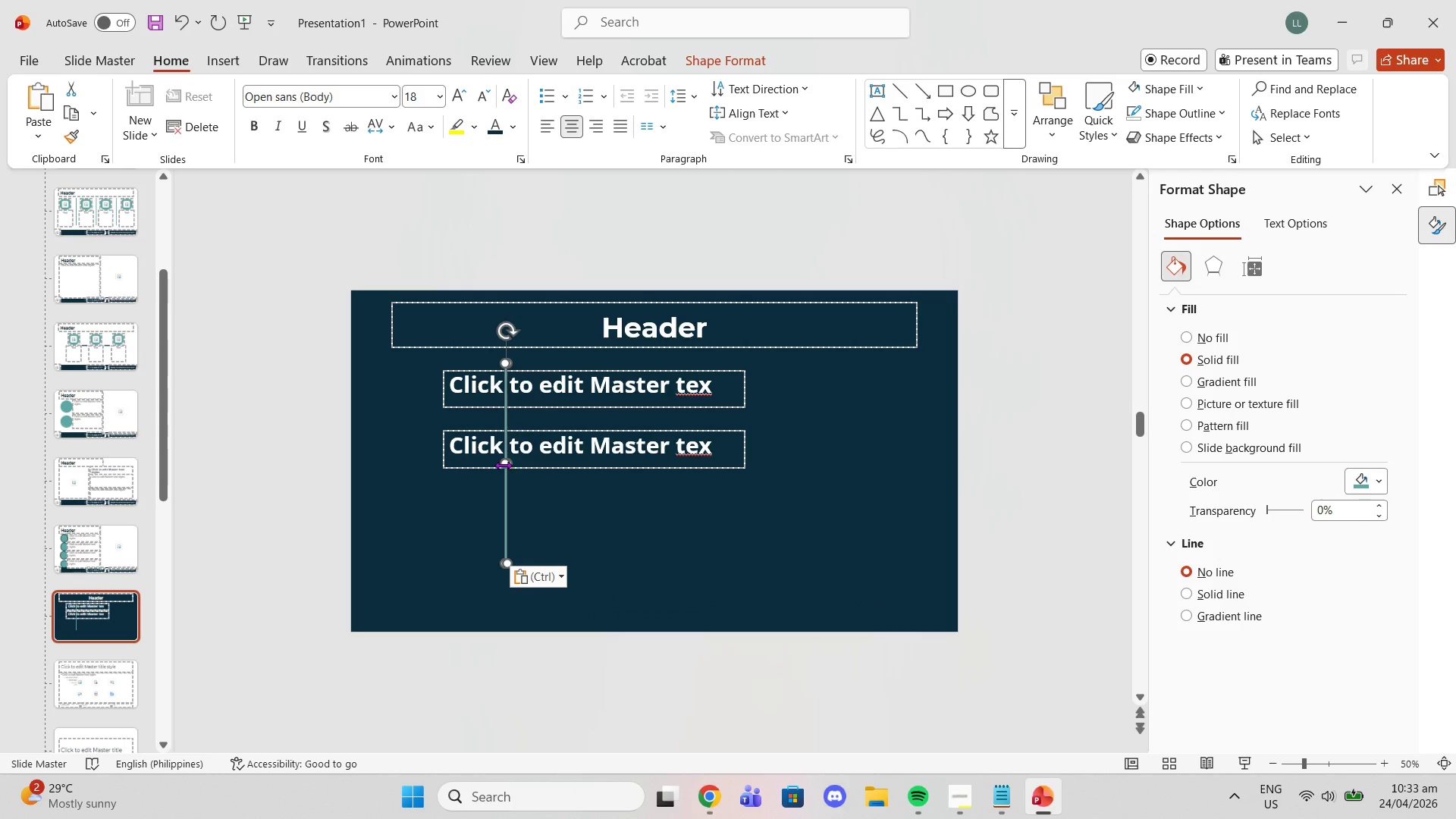 
left_click_drag(start_coordinate=[503, 464], to_coordinate=[394, 455])
 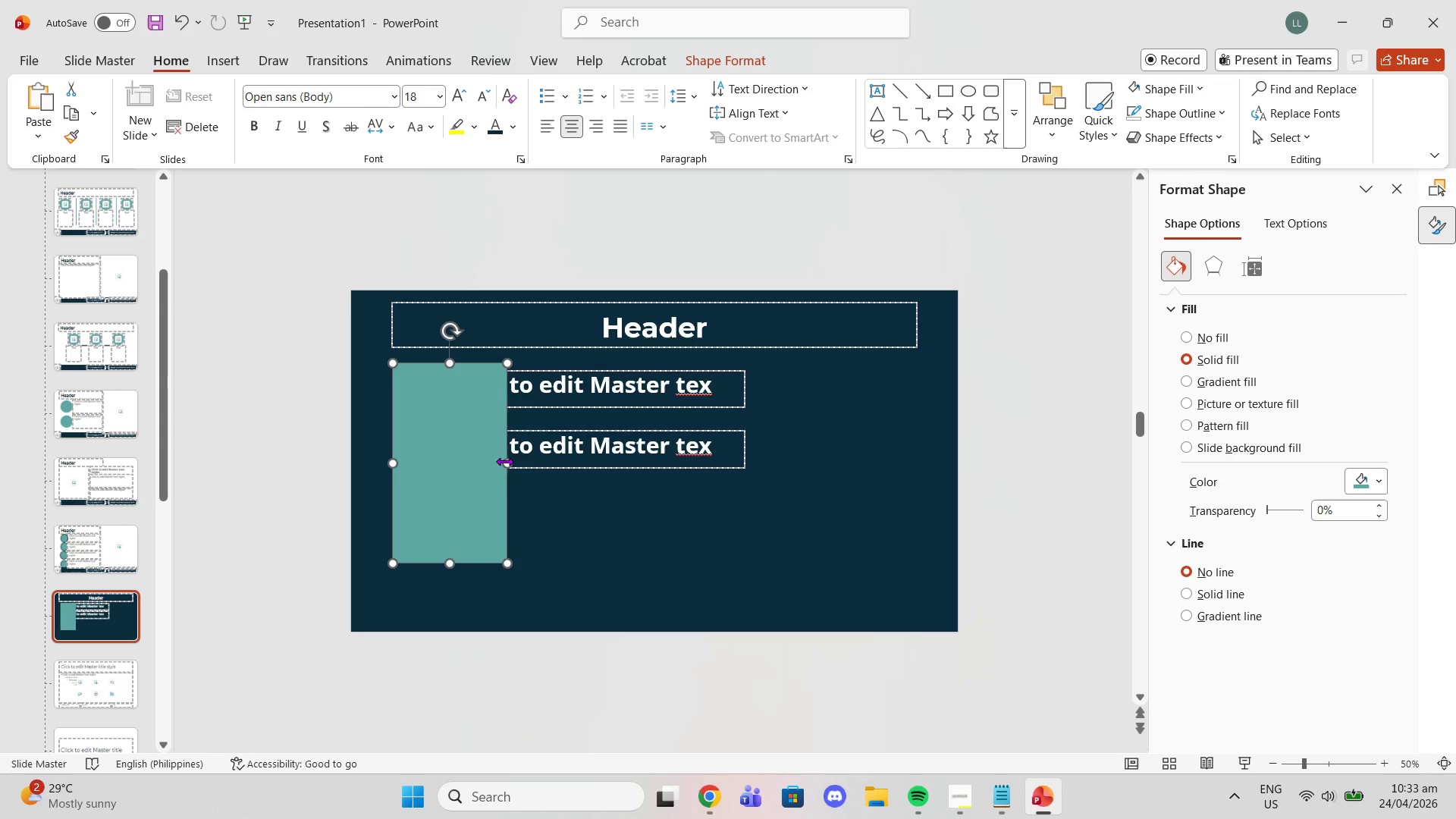 
left_click_drag(start_coordinate=[504, 461], to_coordinate=[696, 463])
 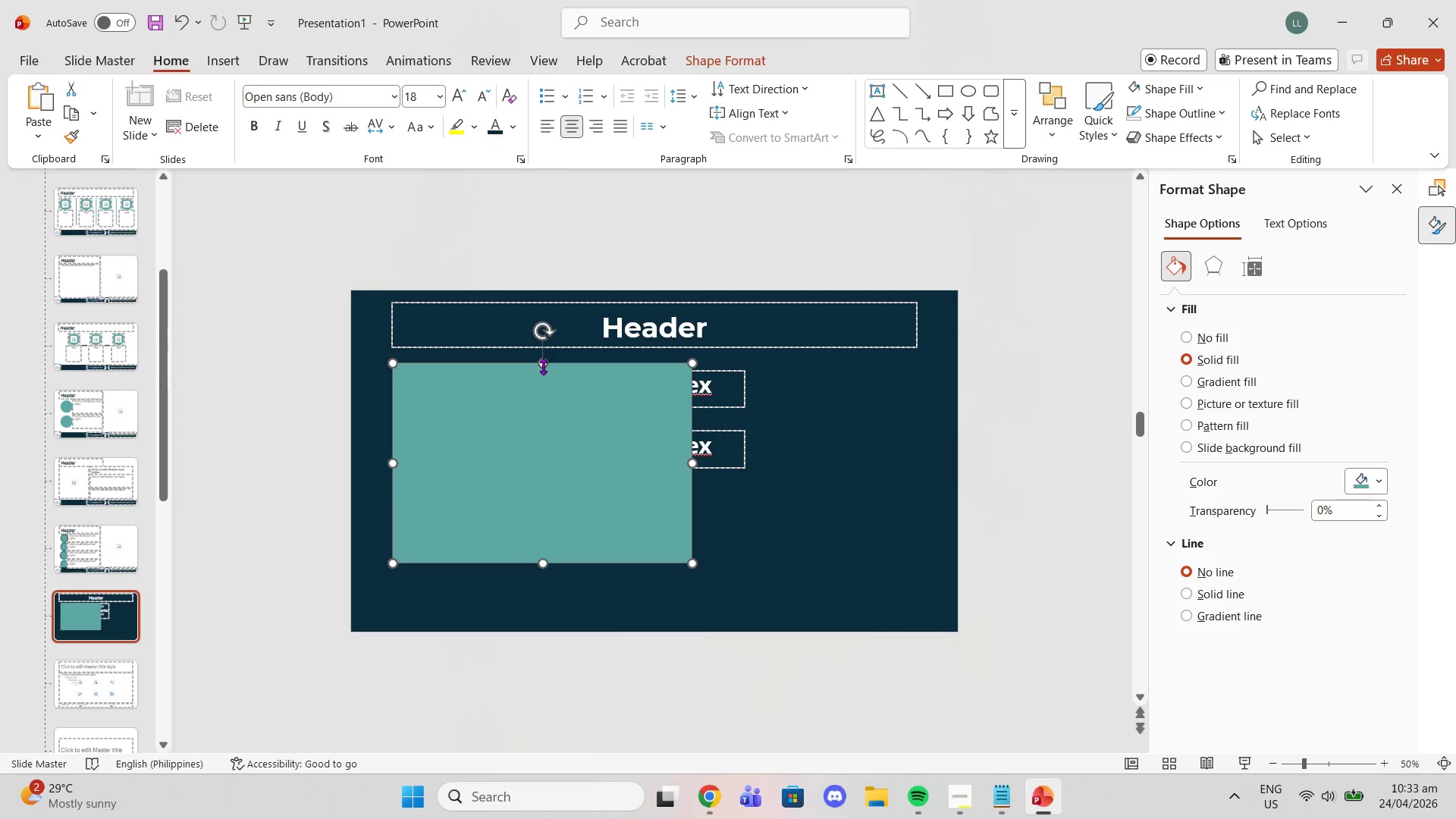 
left_click_drag(start_coordinate=[543, 366], to_coordinate=[529, 478])
 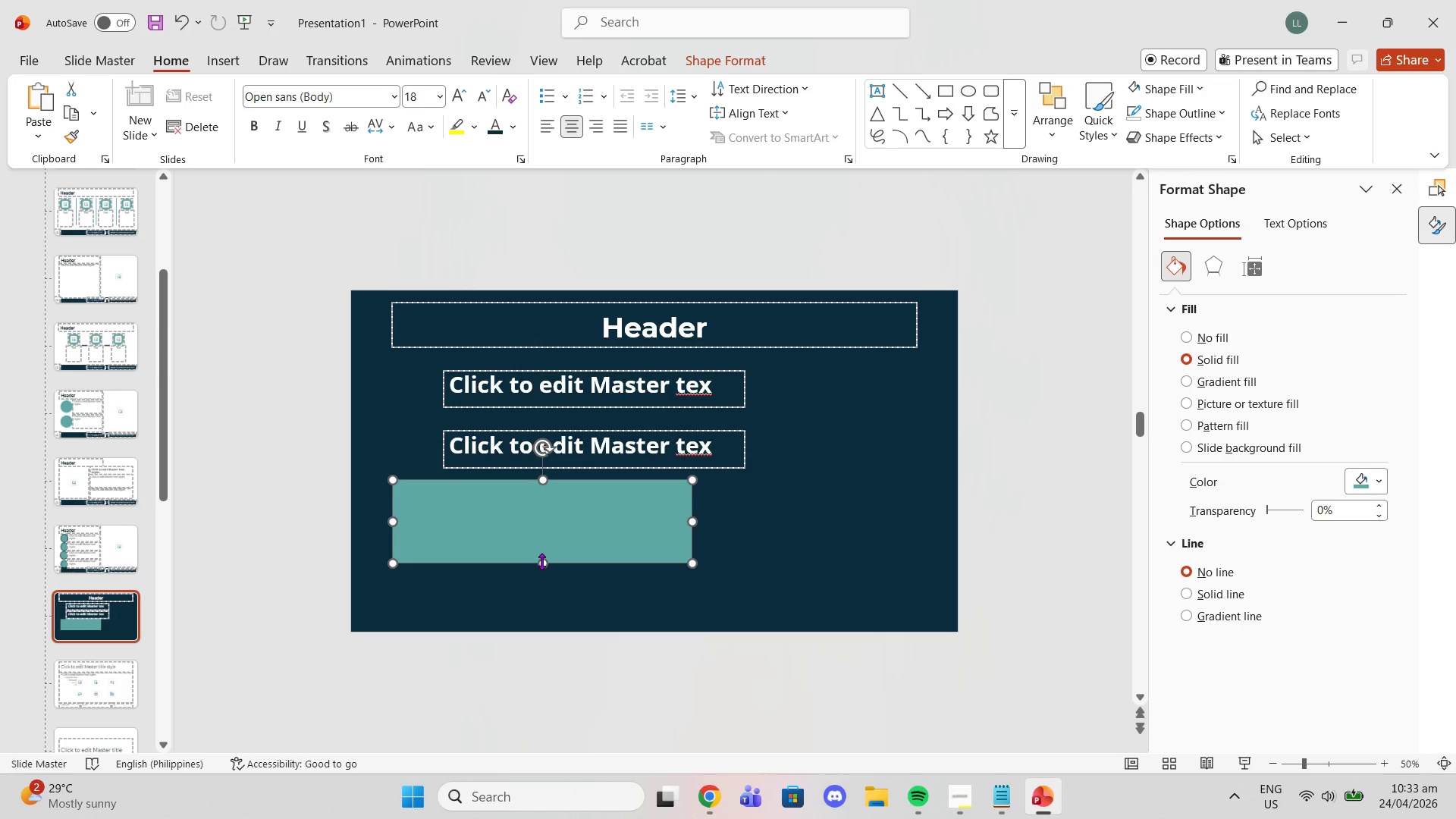 
left_click_drag(start_coordinate=[541, 561], to_coordinate=[543, 480])
 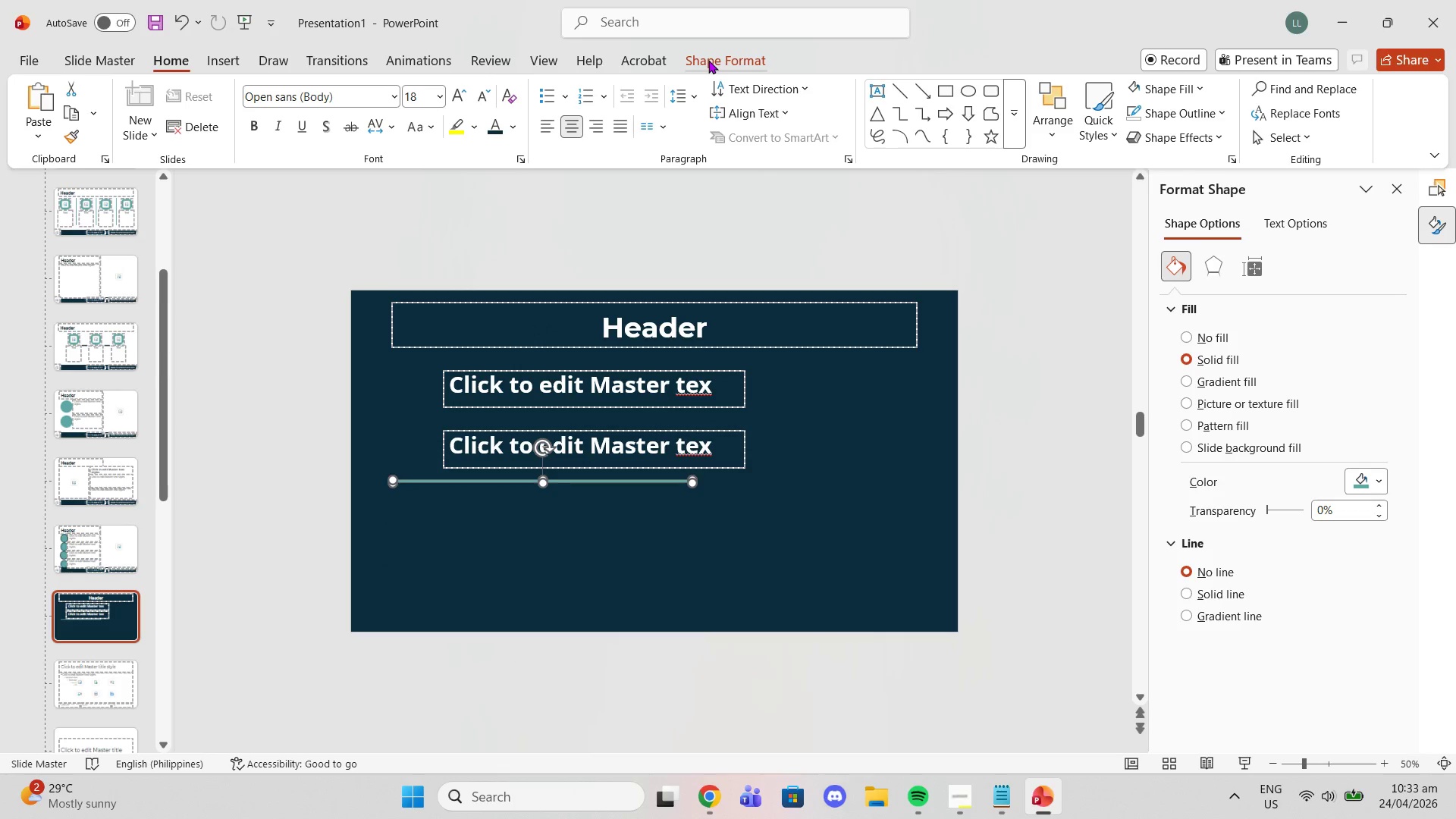 
left_click([708, 60])
 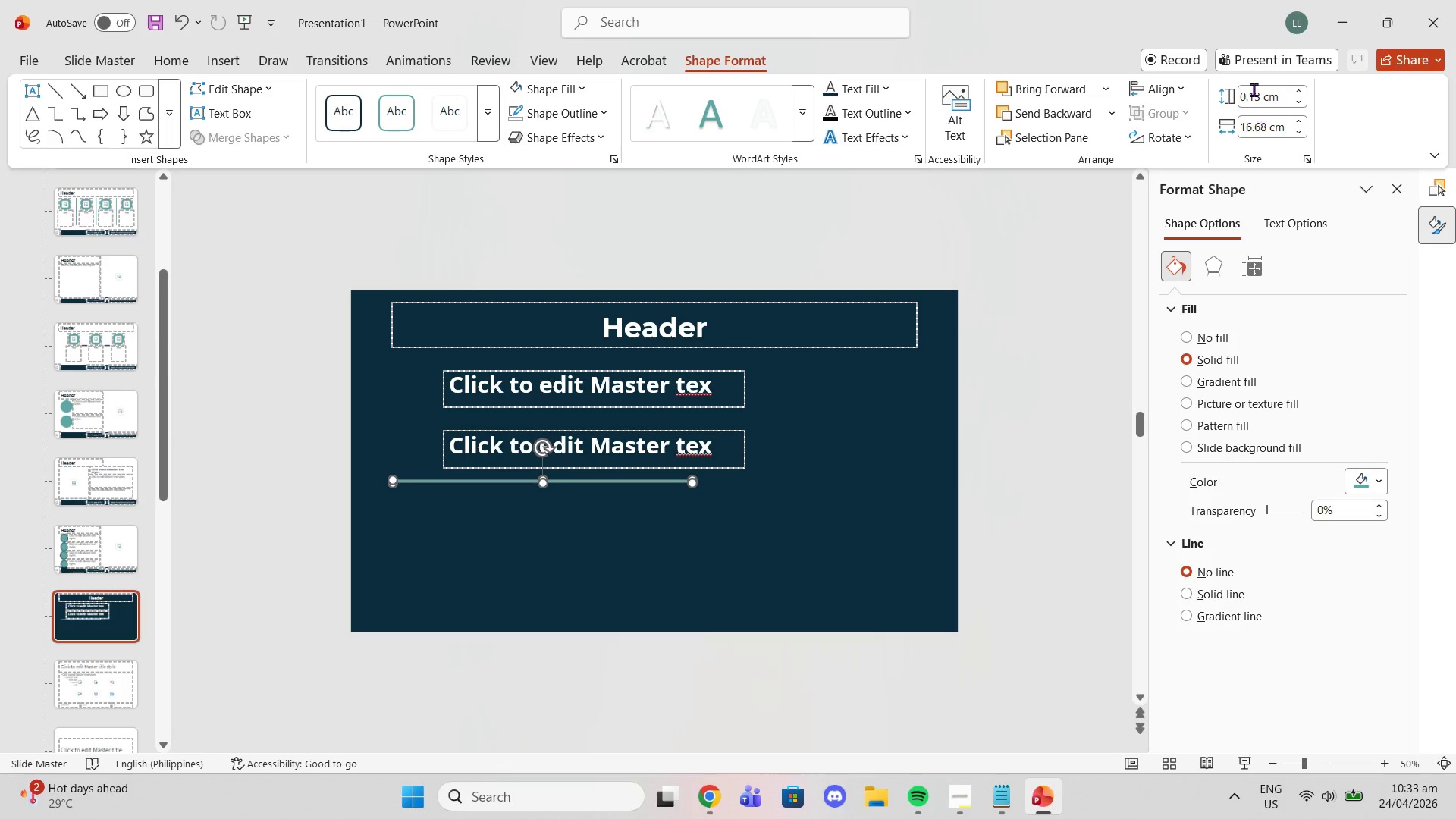 
left_click([1251, 94])
 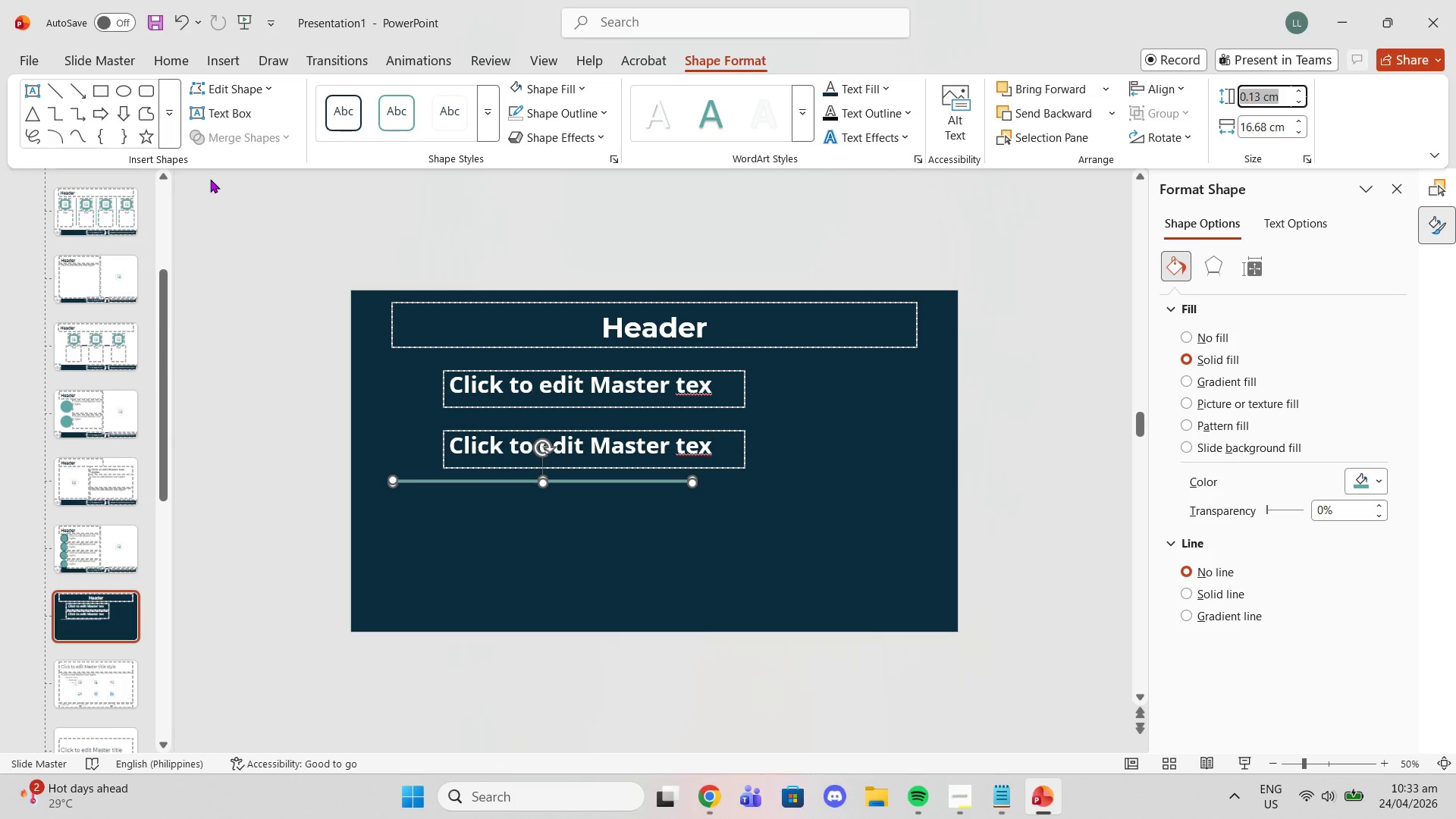 
type(0.05)
 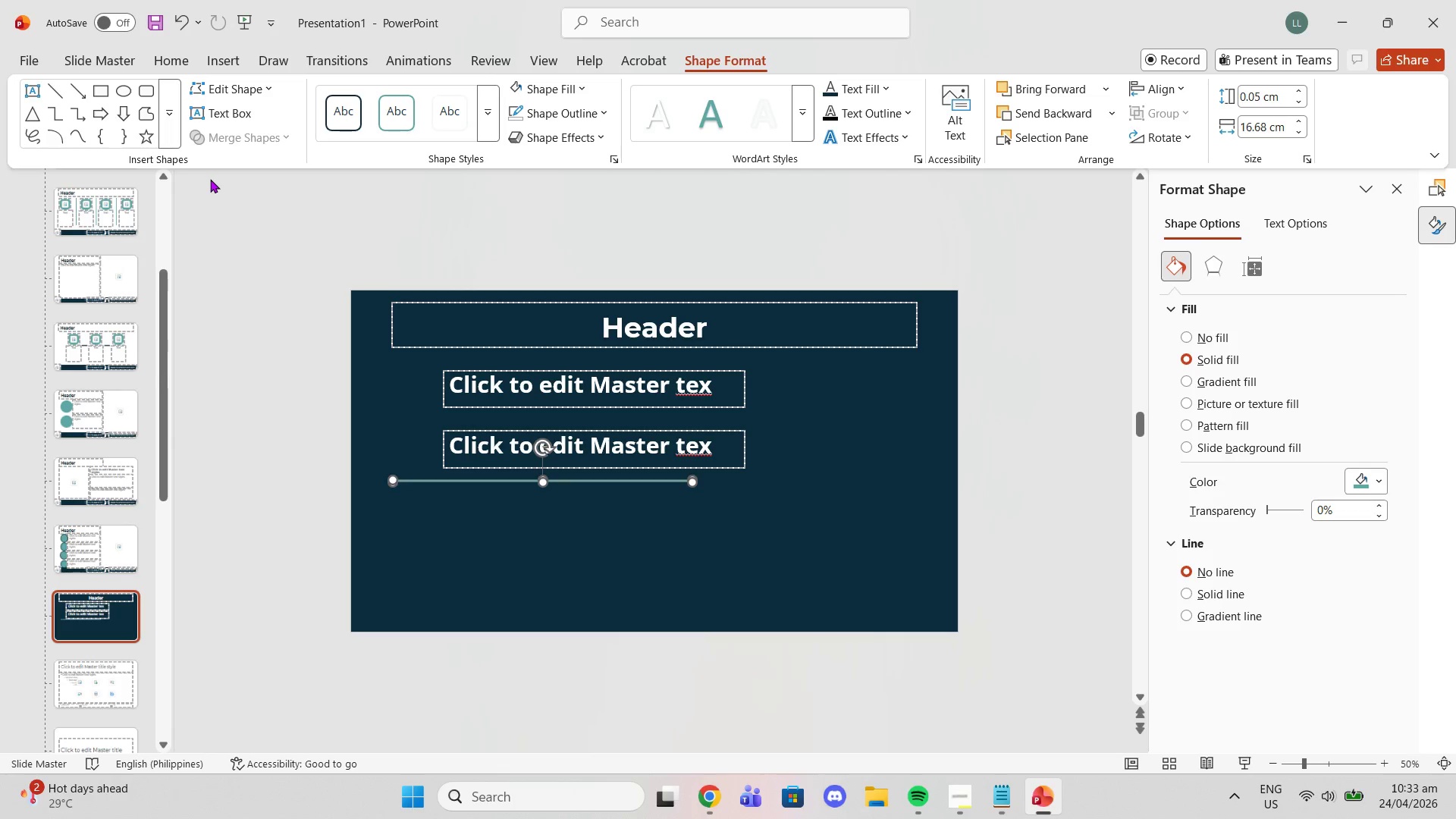 
key(Enter)
 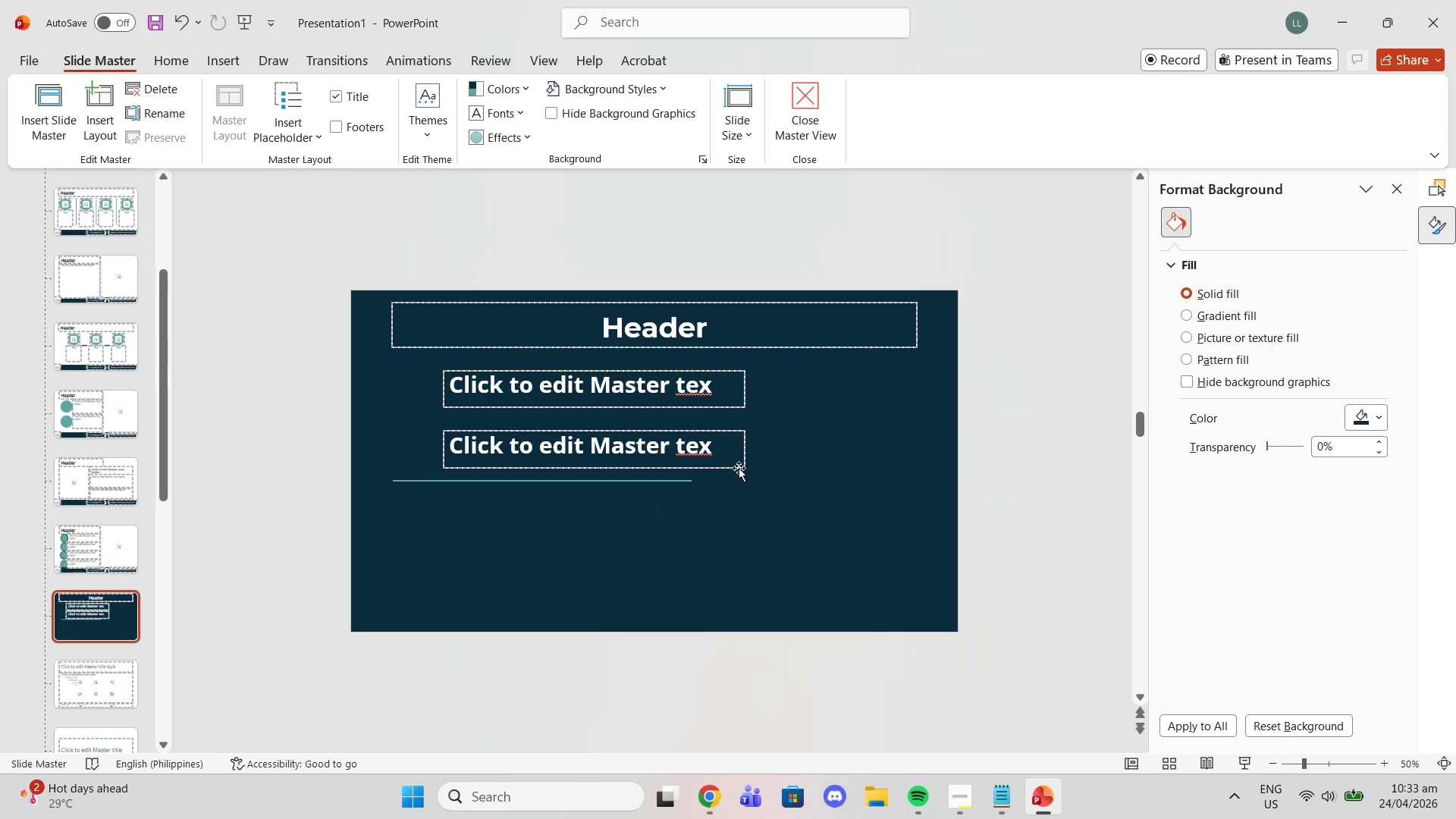 
wait(8.78)
 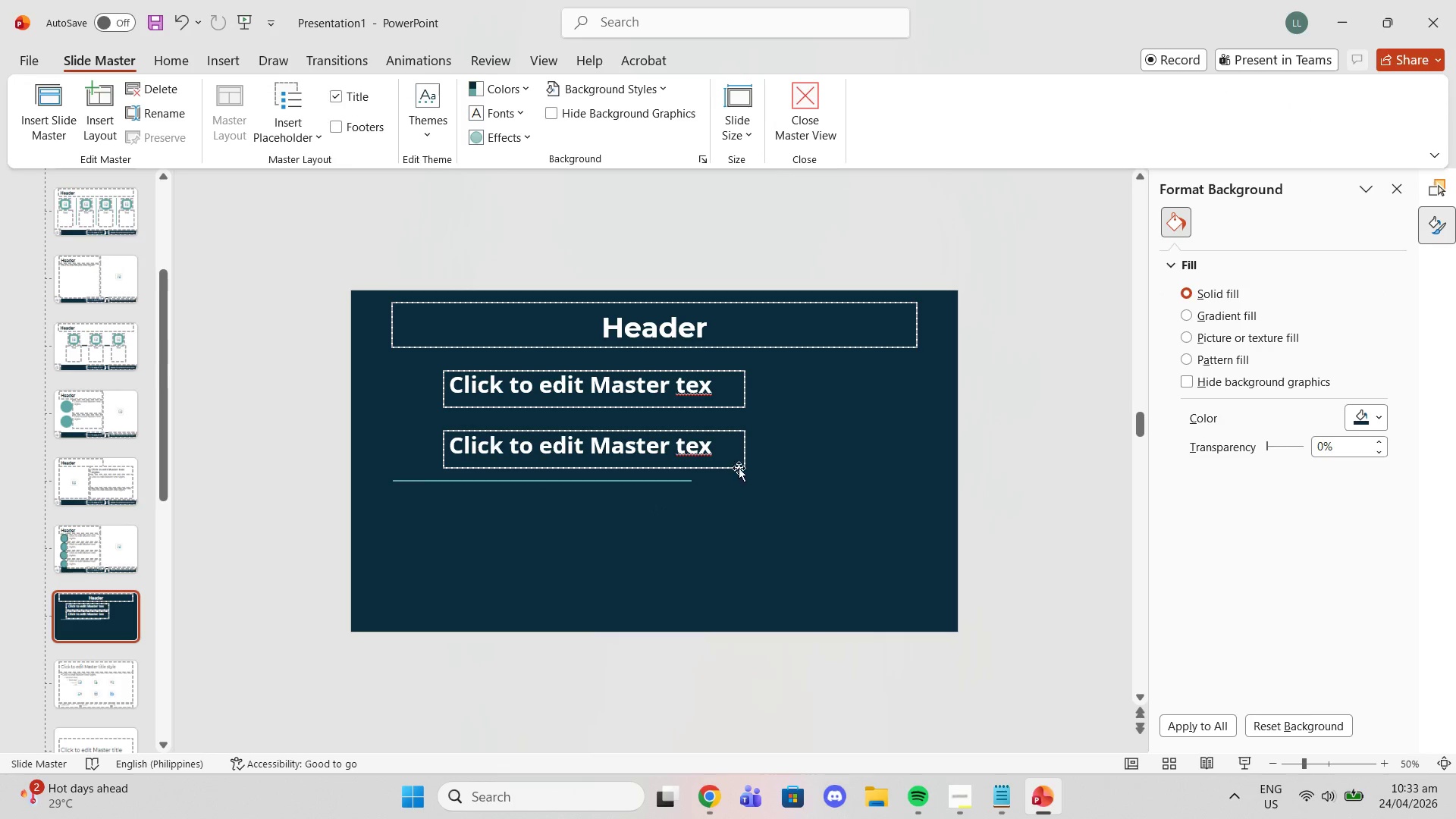 
left_click([285, 135])
 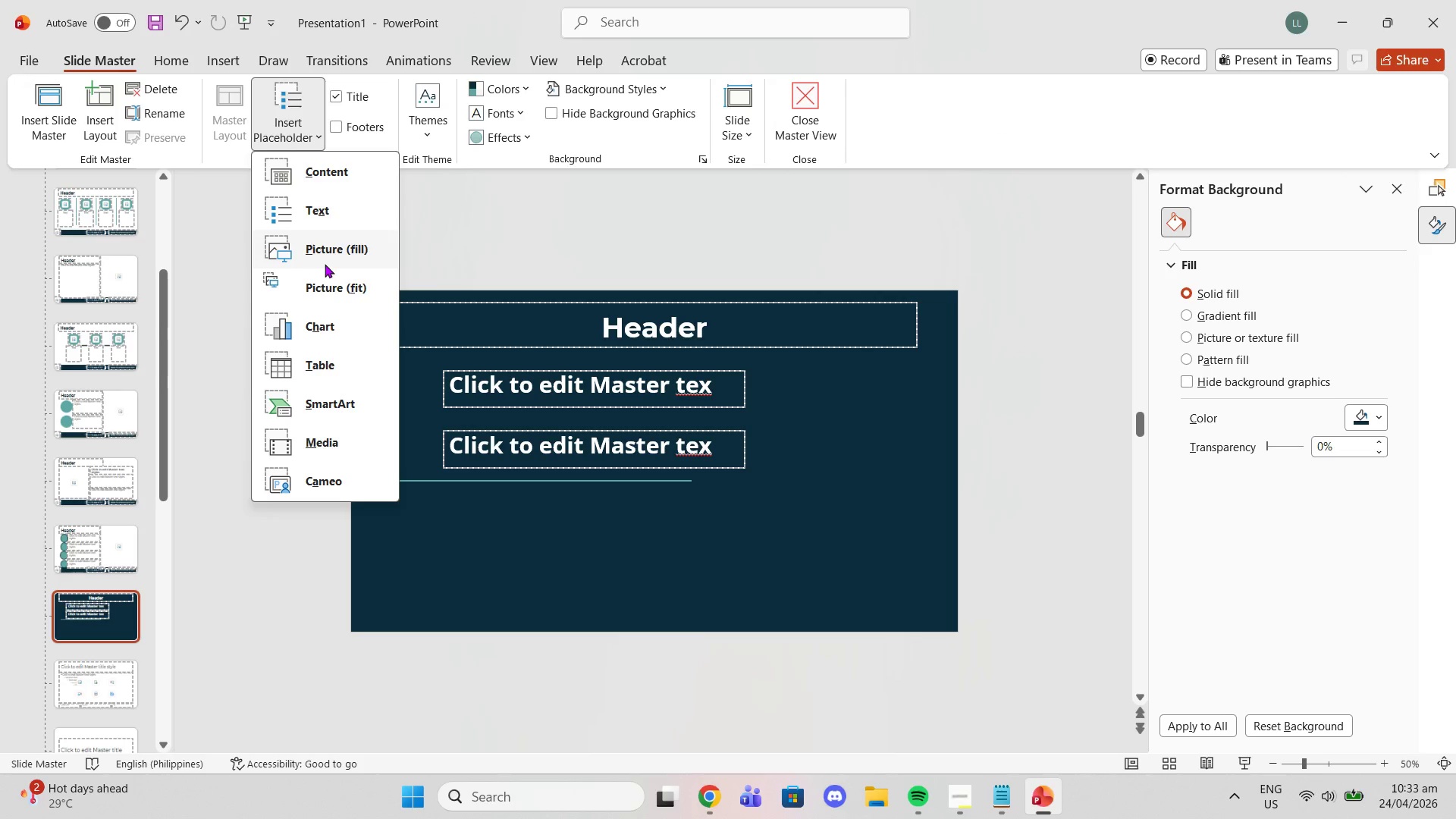 
left_click([325, 261])
 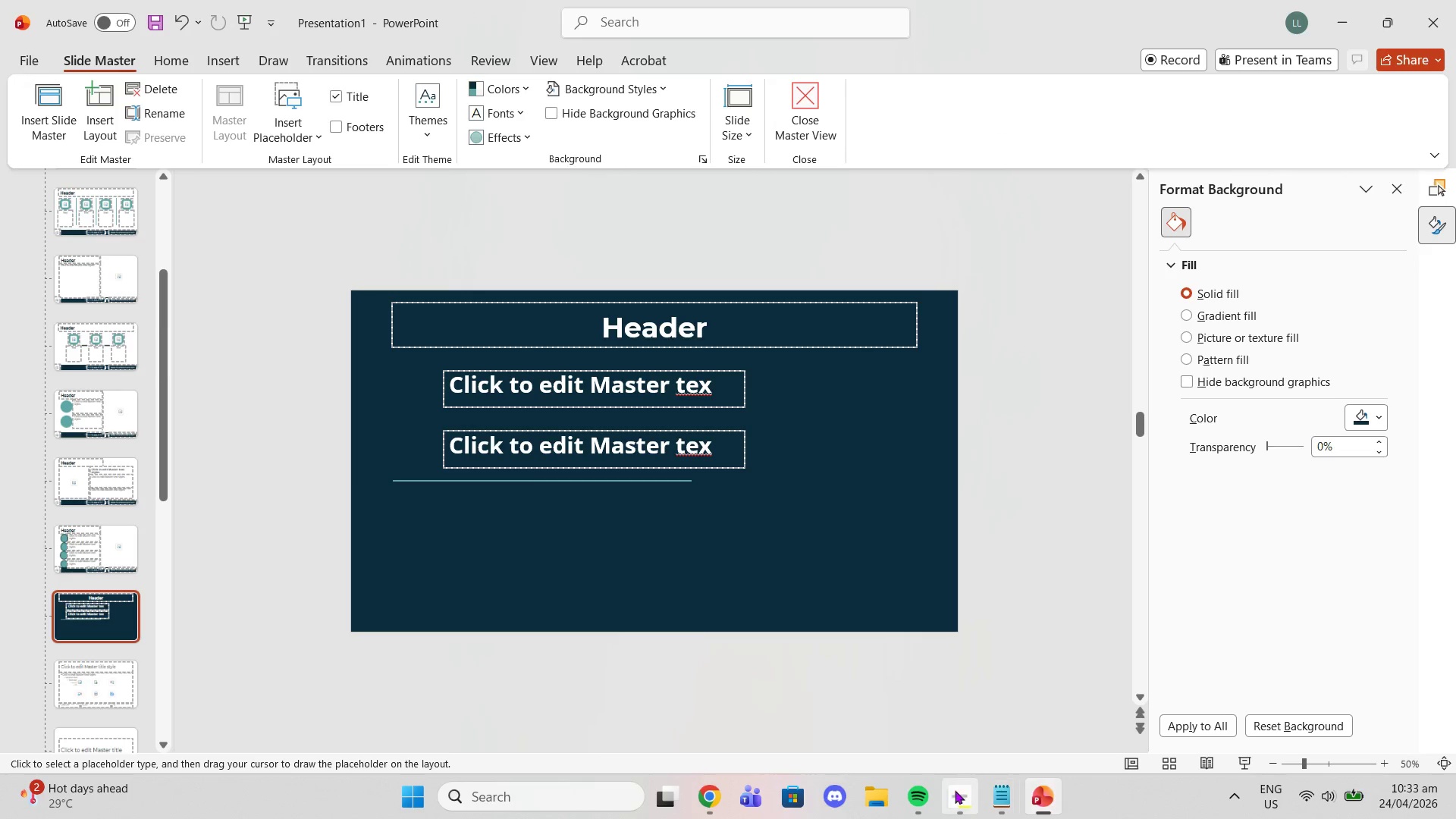 
left_click([955, 790])